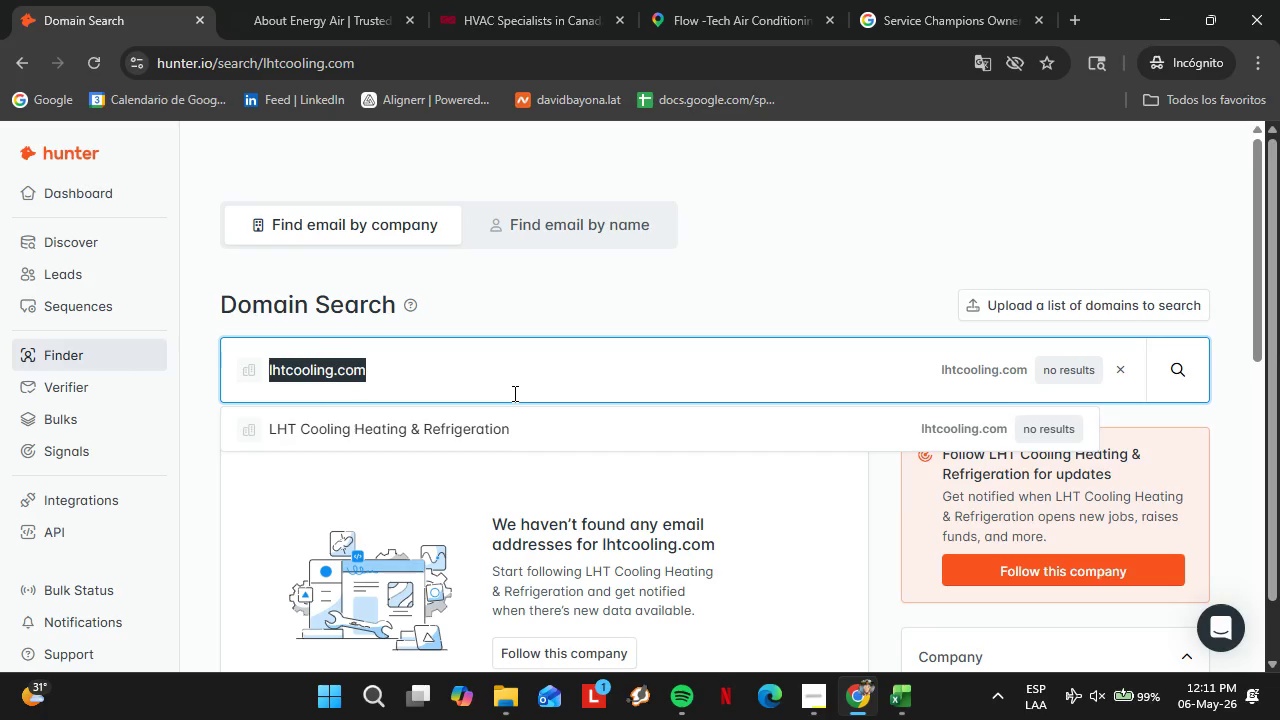 
type(maineheating.com)
 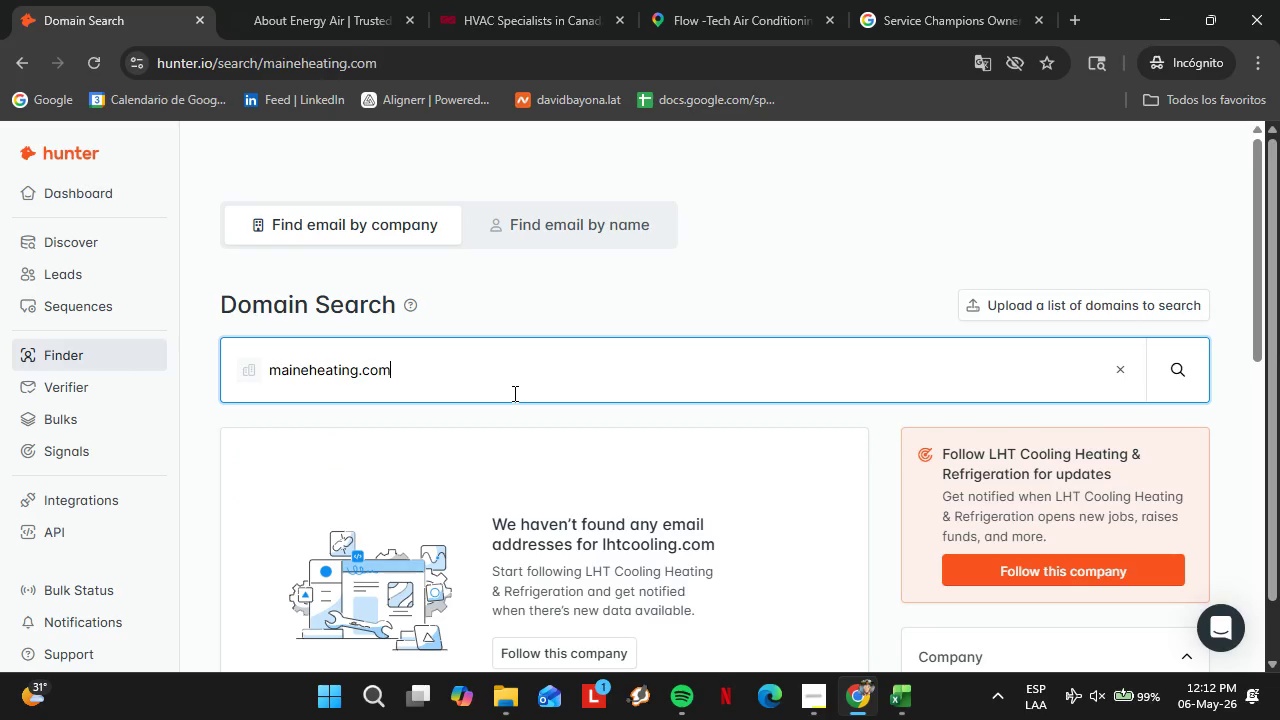 
key(Enter)
 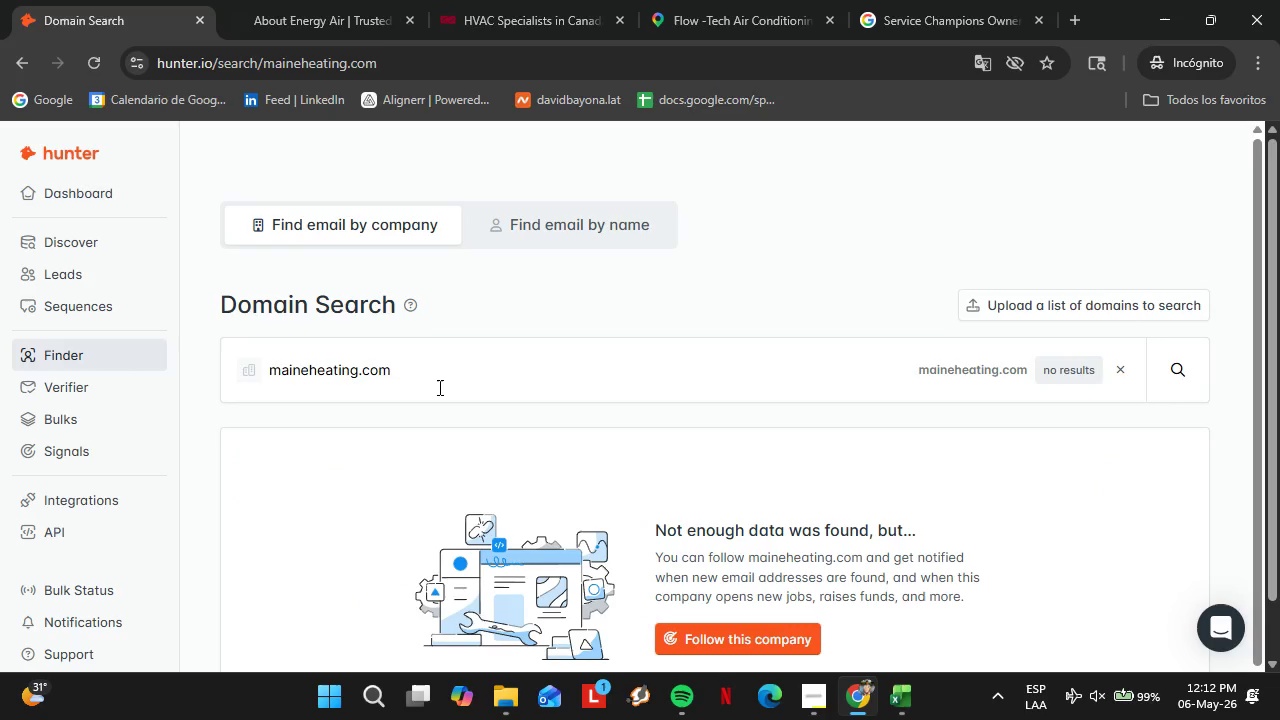 
double_click([436, 391])
 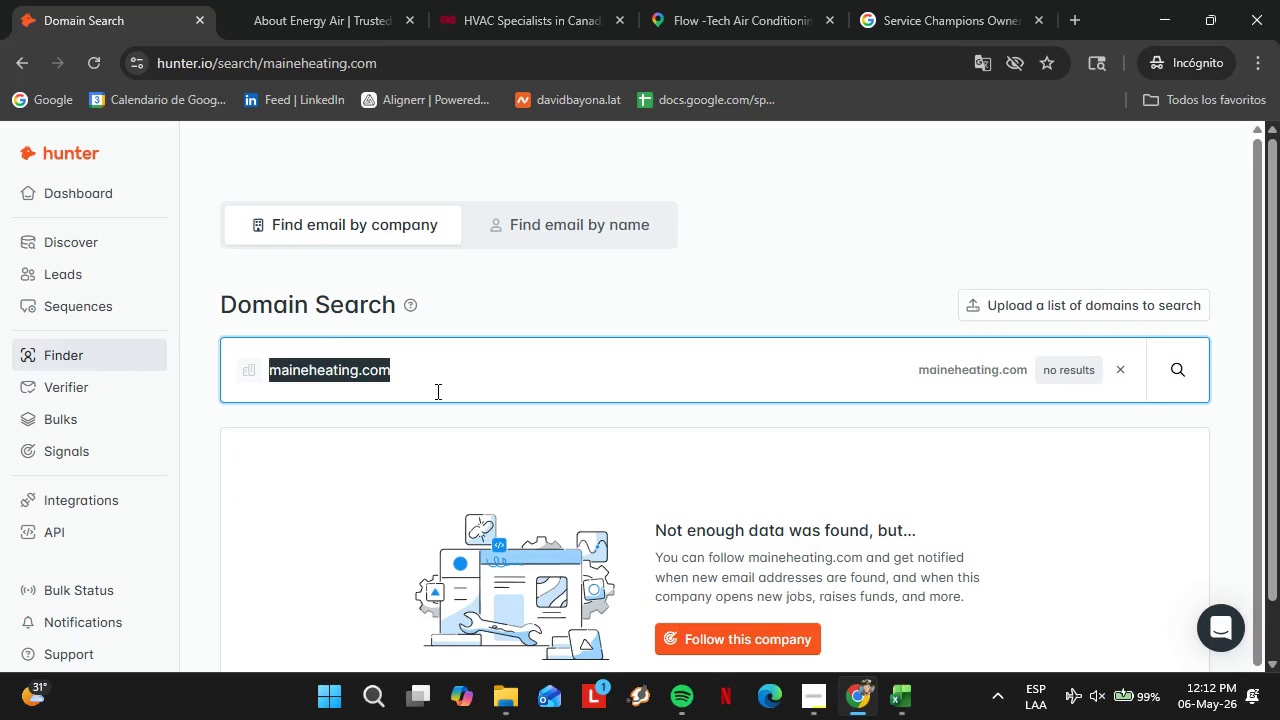 
triple_click([436, 391])
 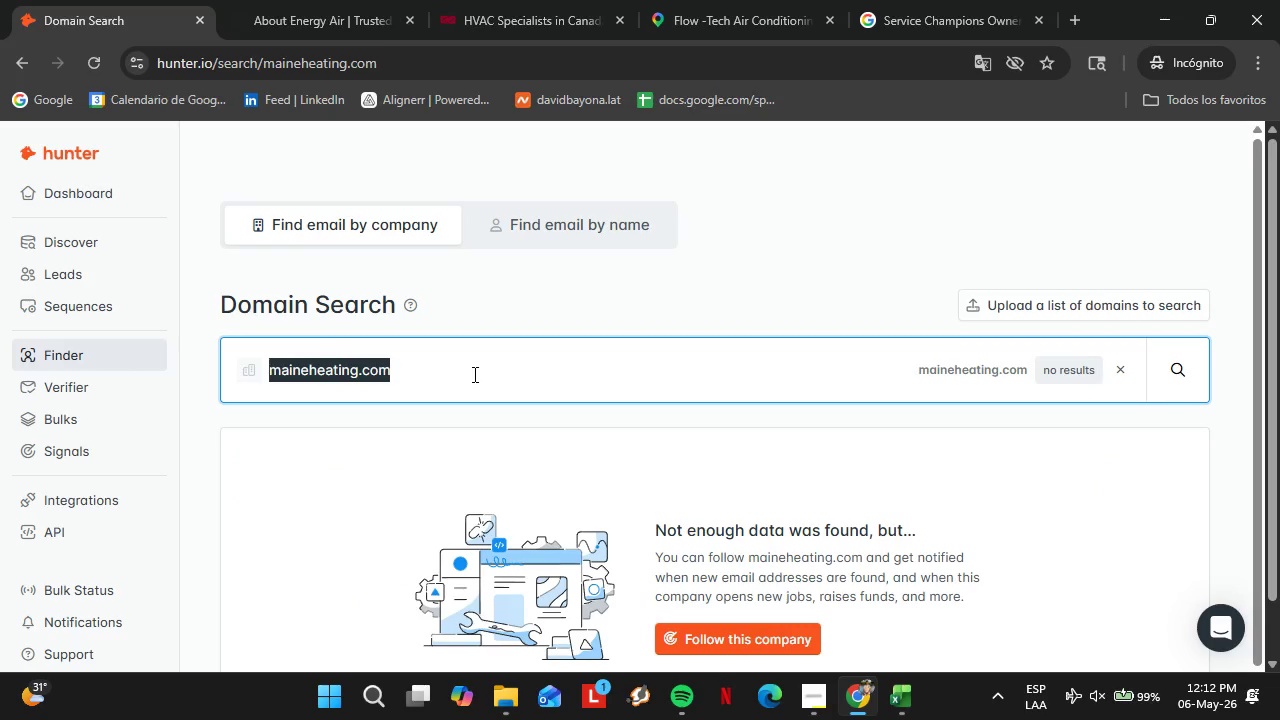 
type(missionac.com)
 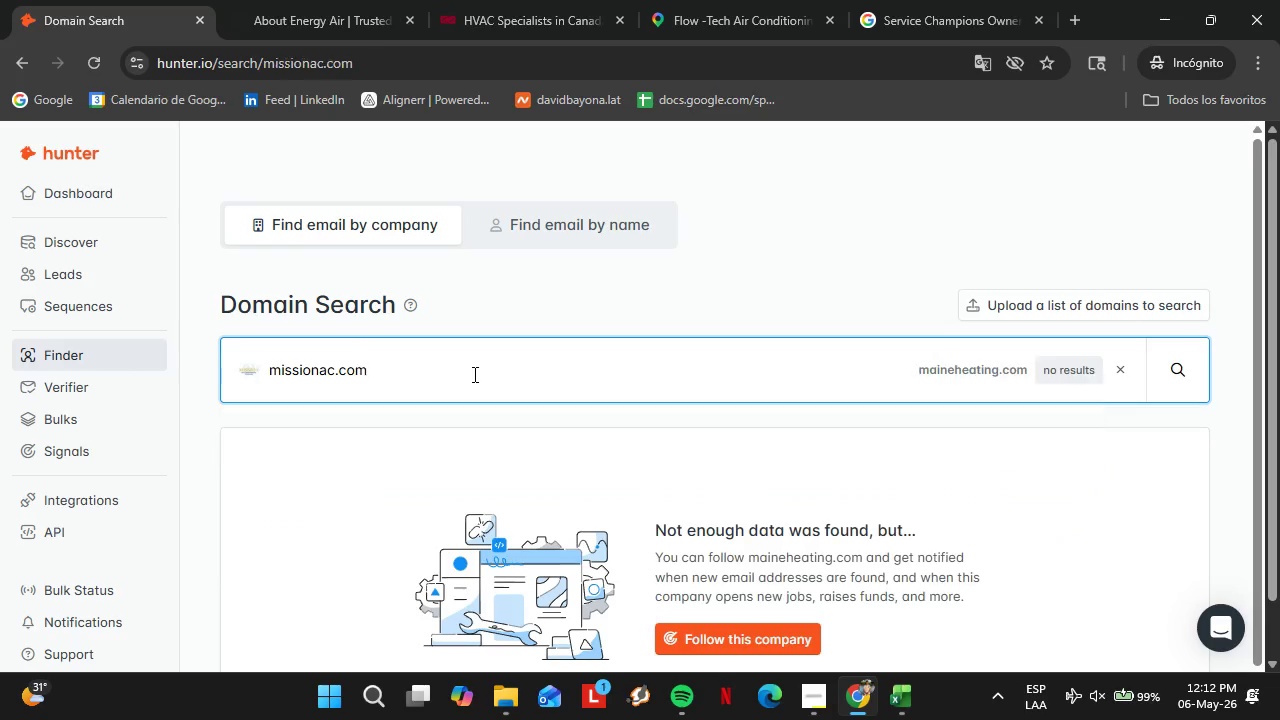 
key(Enter)
 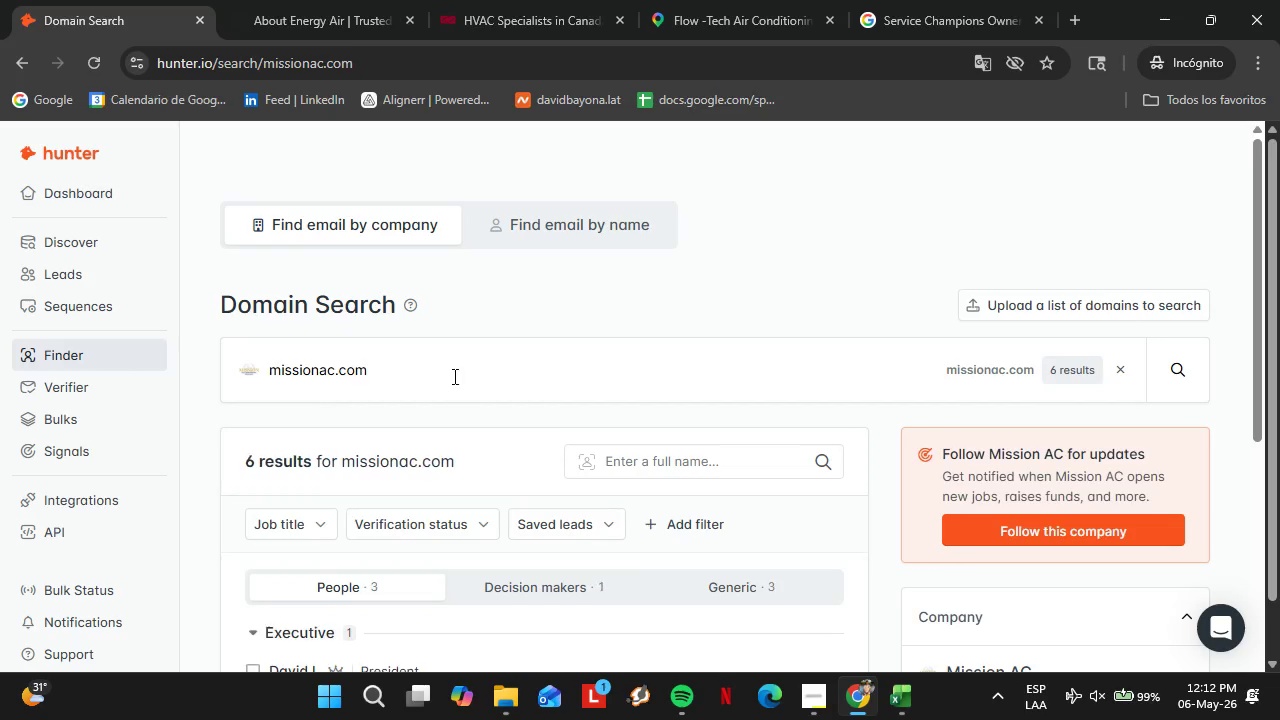 
scroll: coordinate [461, 373], scroll_direction: down, amount: 4.0
 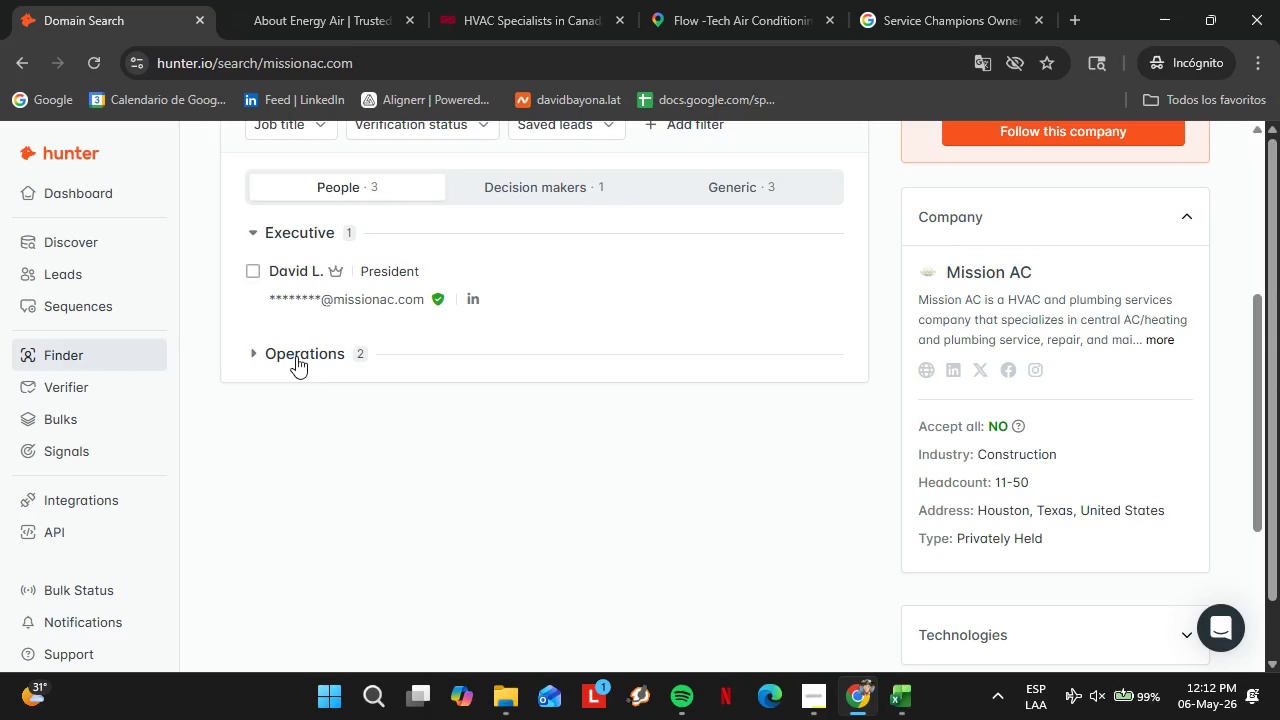 
left_click([296, 356])
 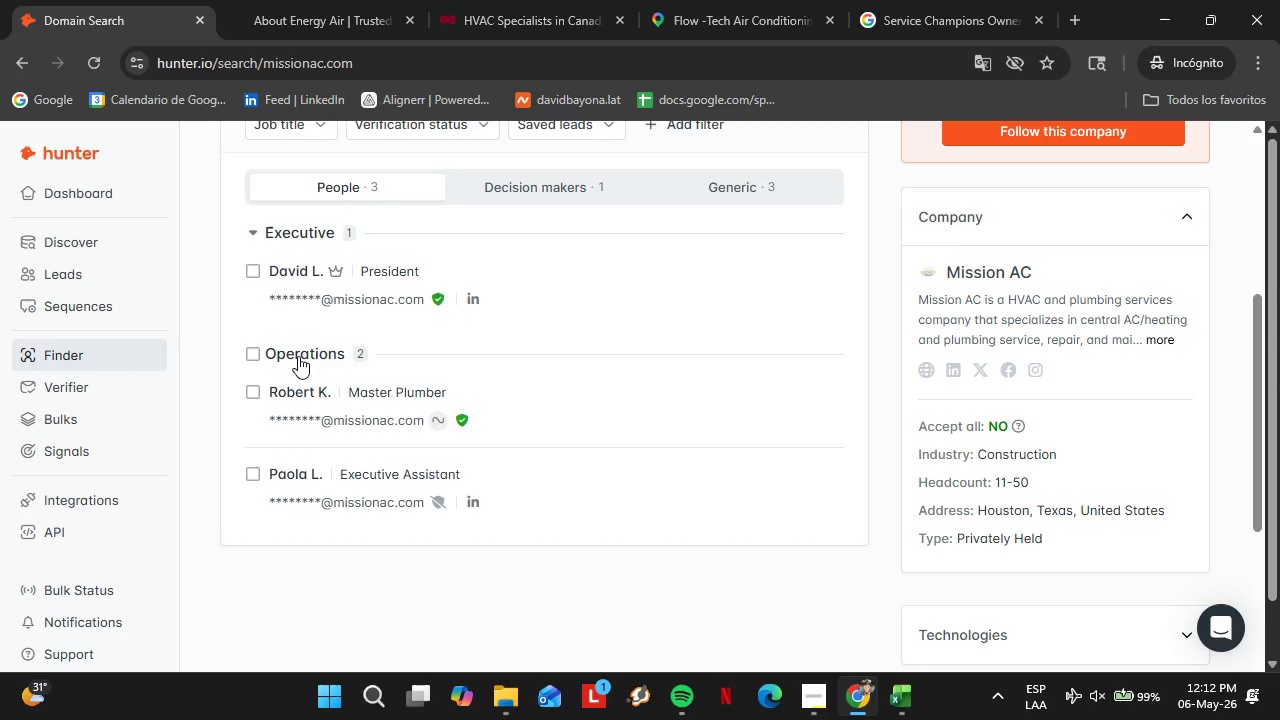 
left_click([298, 356])
 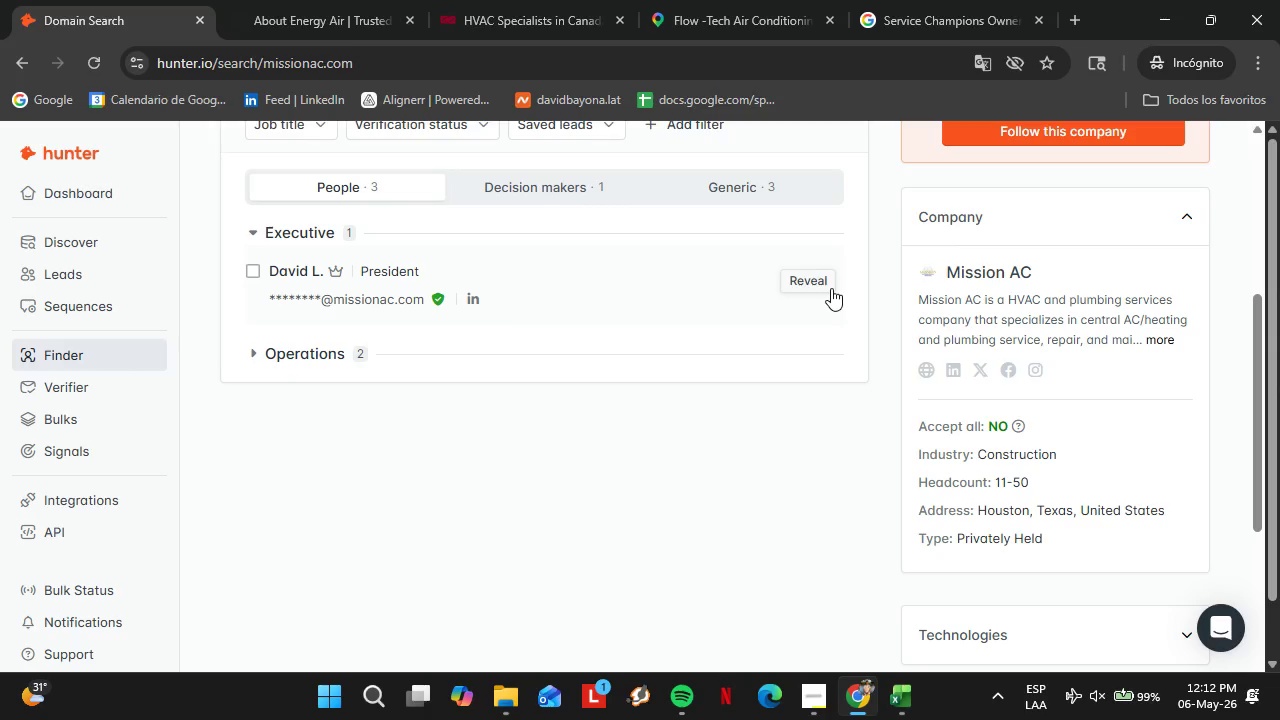 
left_click([805, 289])
 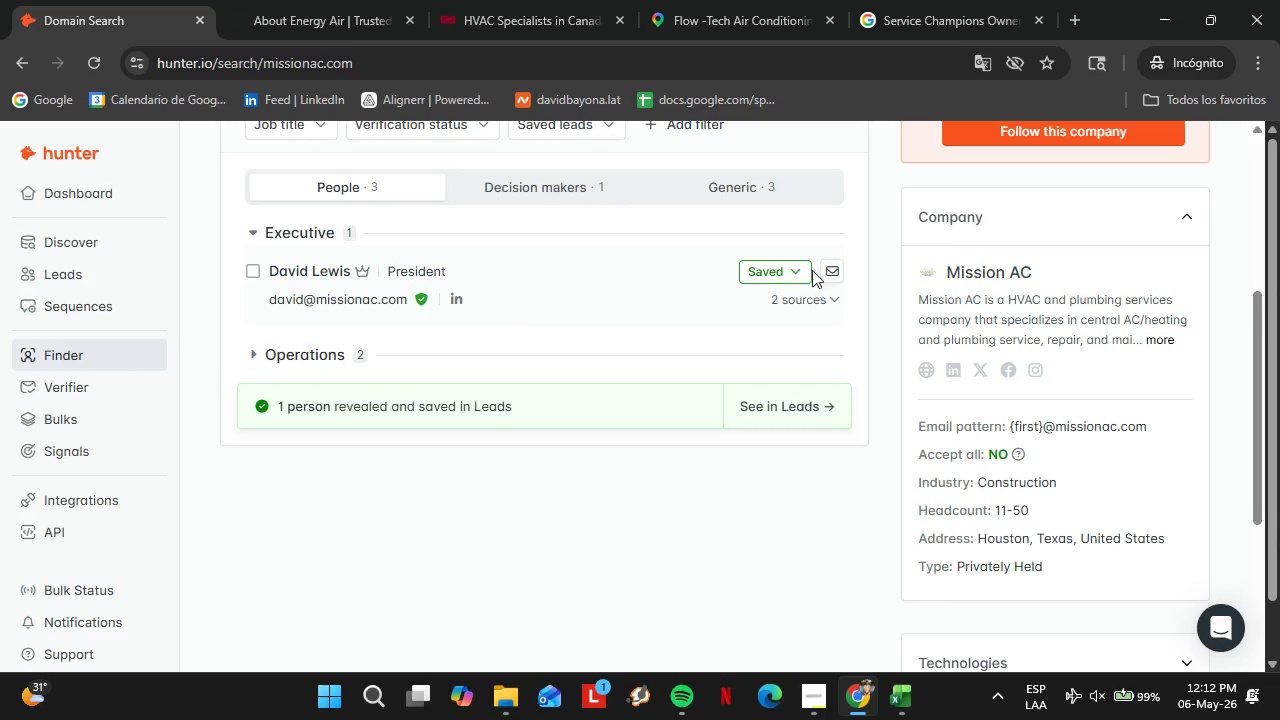 
left_click([796, 277])
 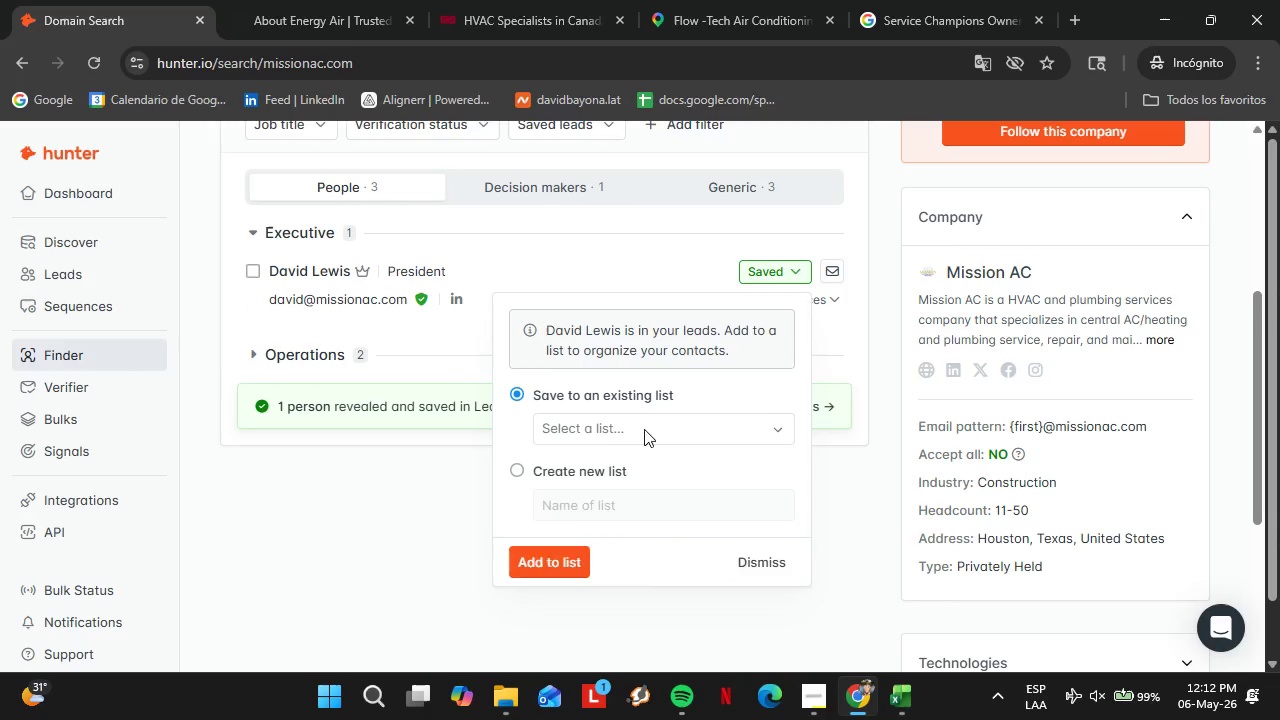 
left_click([644, 429])
 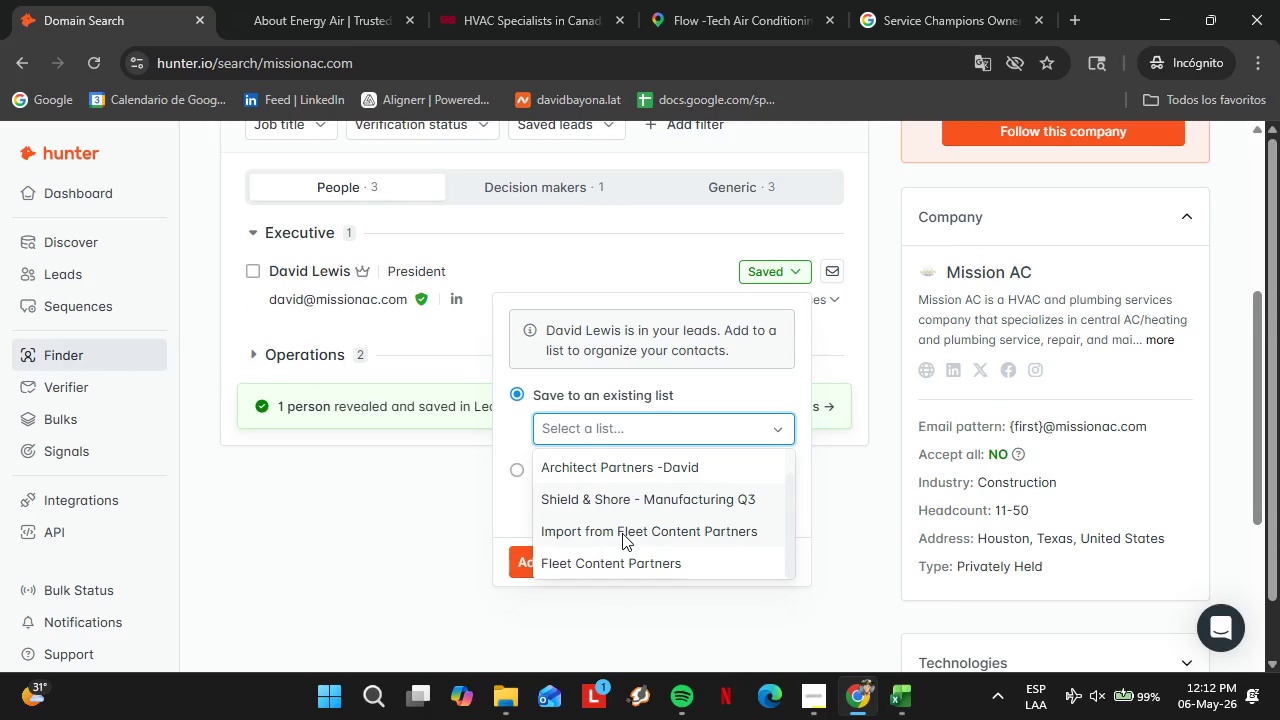 
left_click([621, 560])
 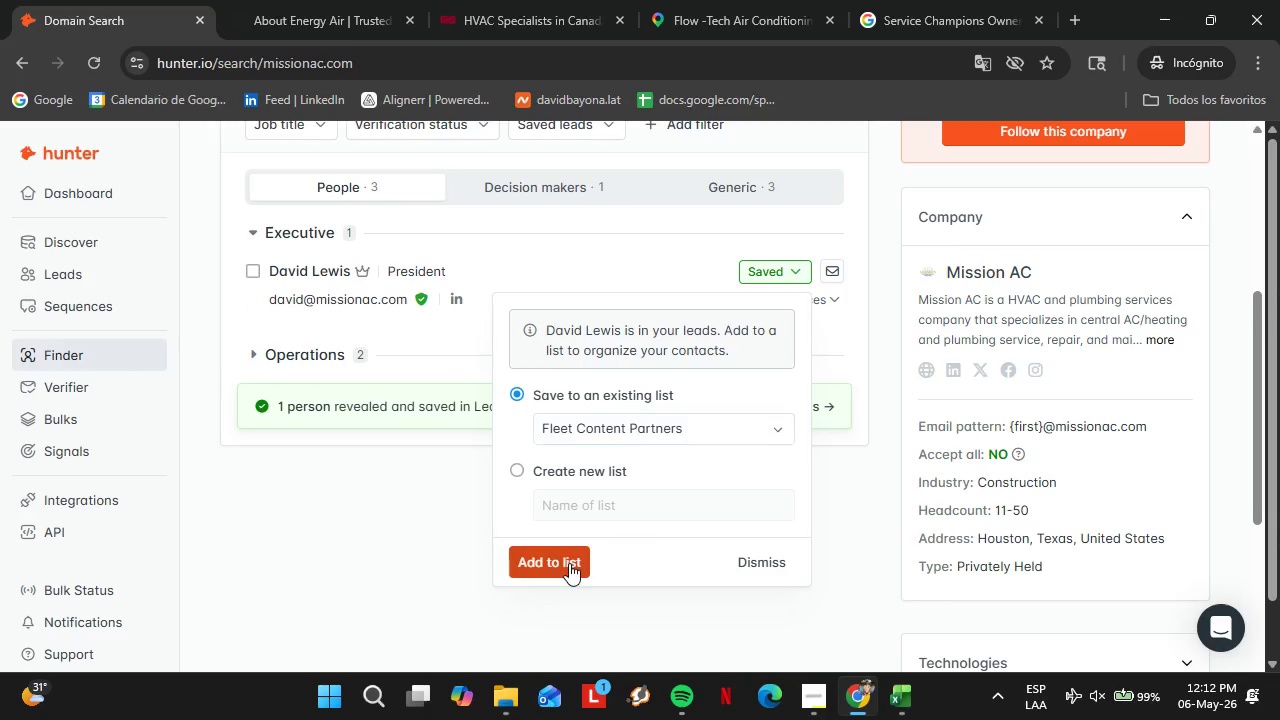 
scroll: coordinate [622, 533], scroll_direction: down, amount: 3.0
 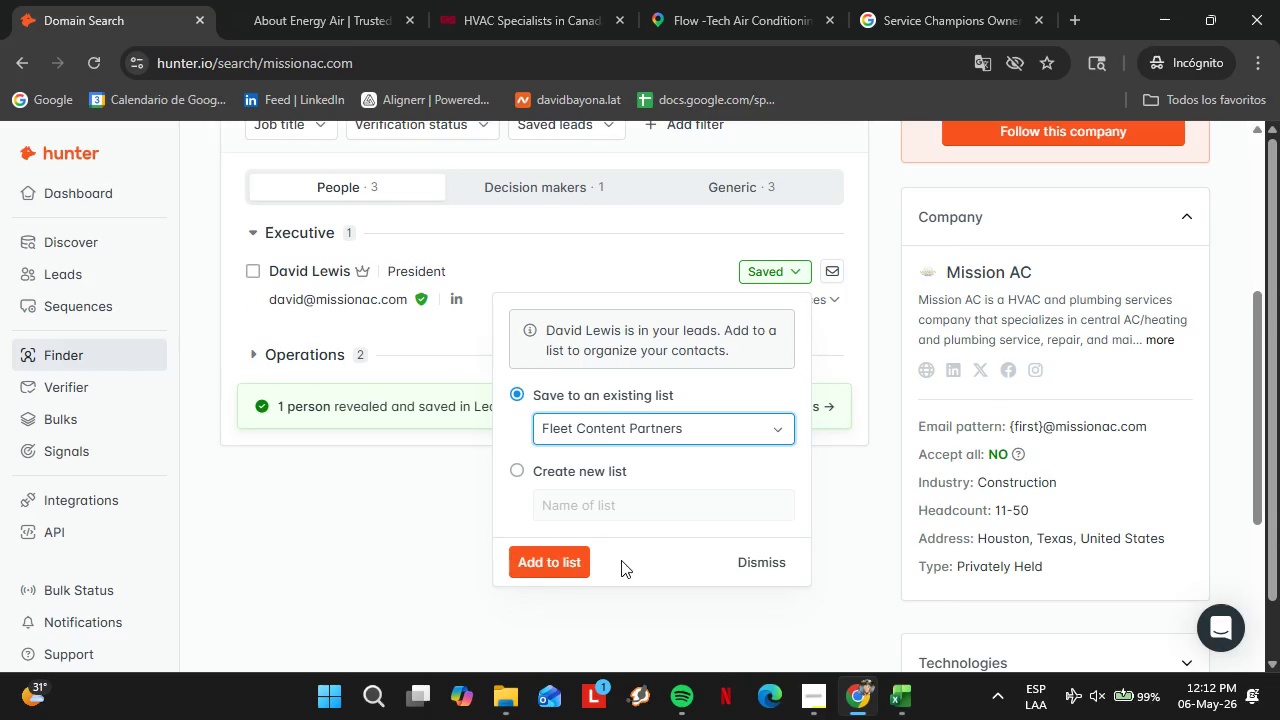 
double_click([569, 563])
 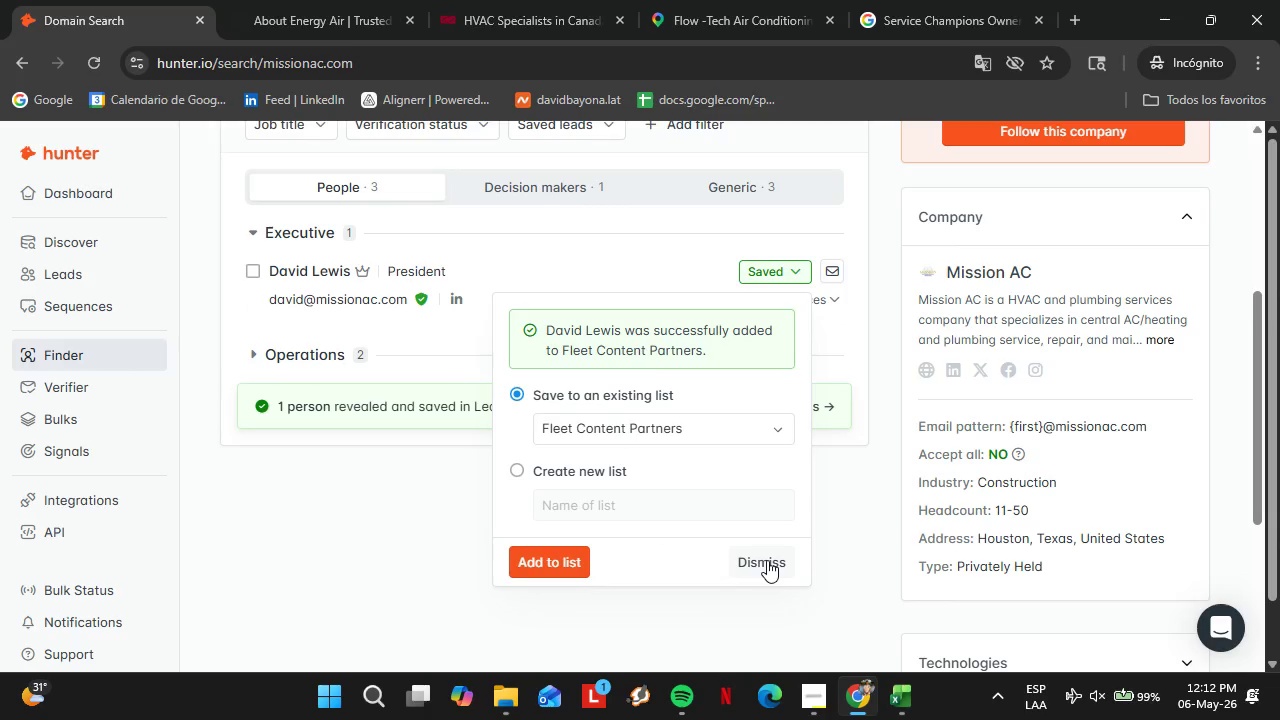 
left_click([770, 561])
 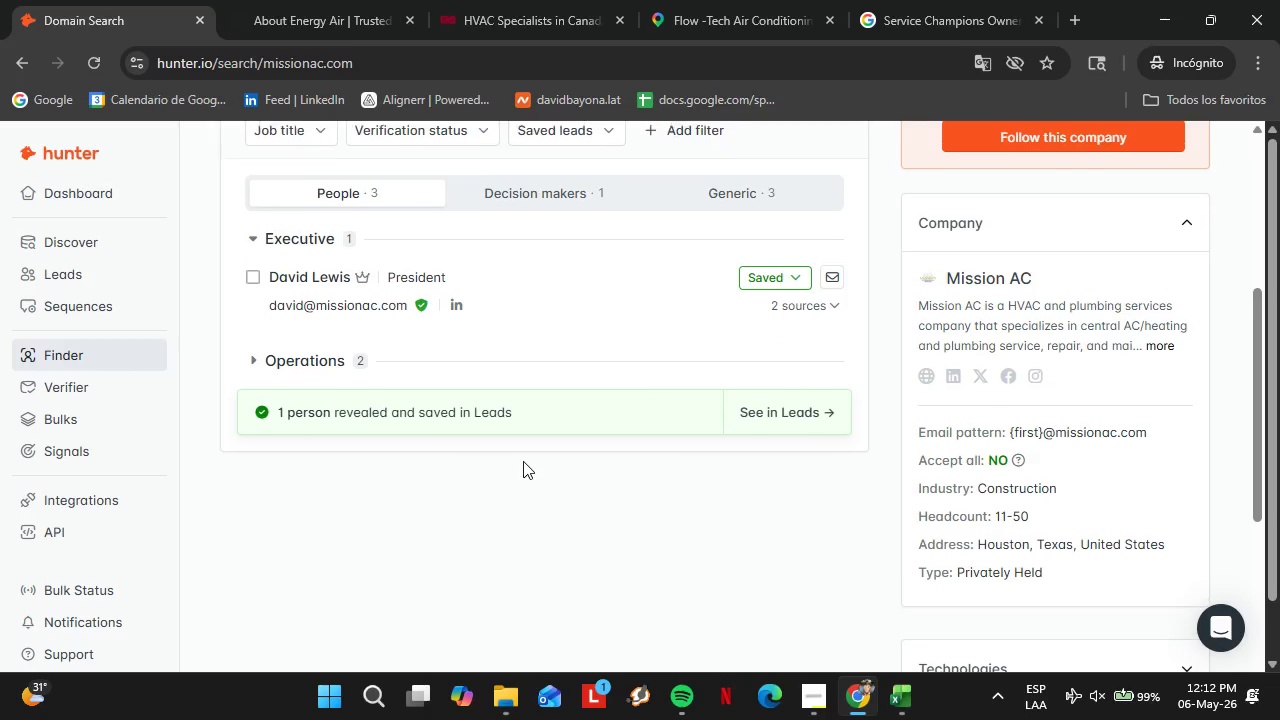 
scroll: coordinate [442, 395], scroll_direction: up, amount: 3.0
 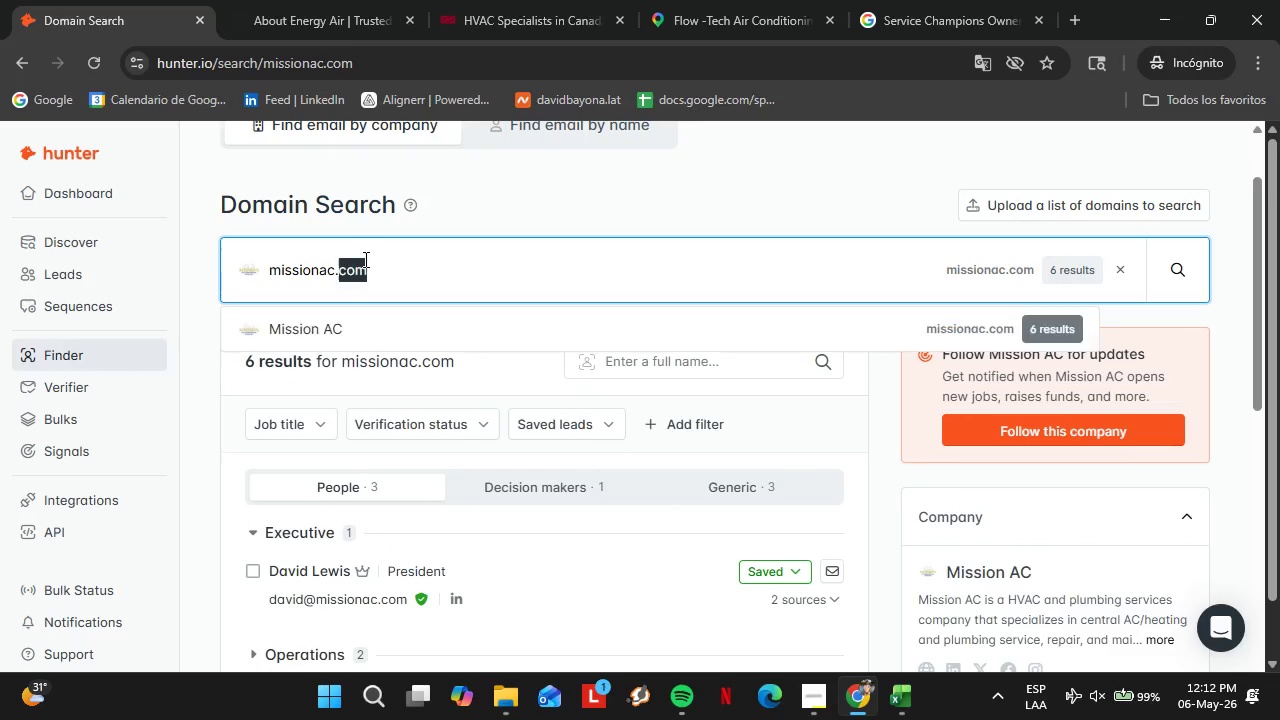 
double_click([364, 259])
 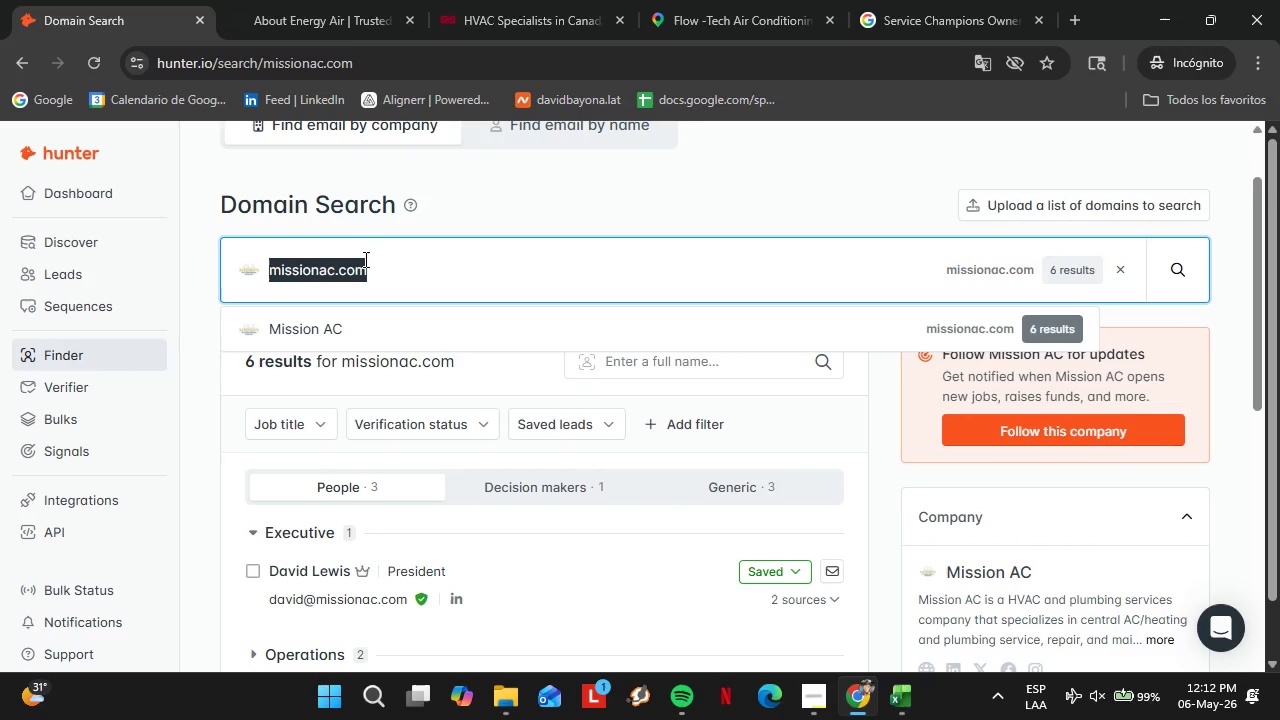 
triple_click([364, 259])
 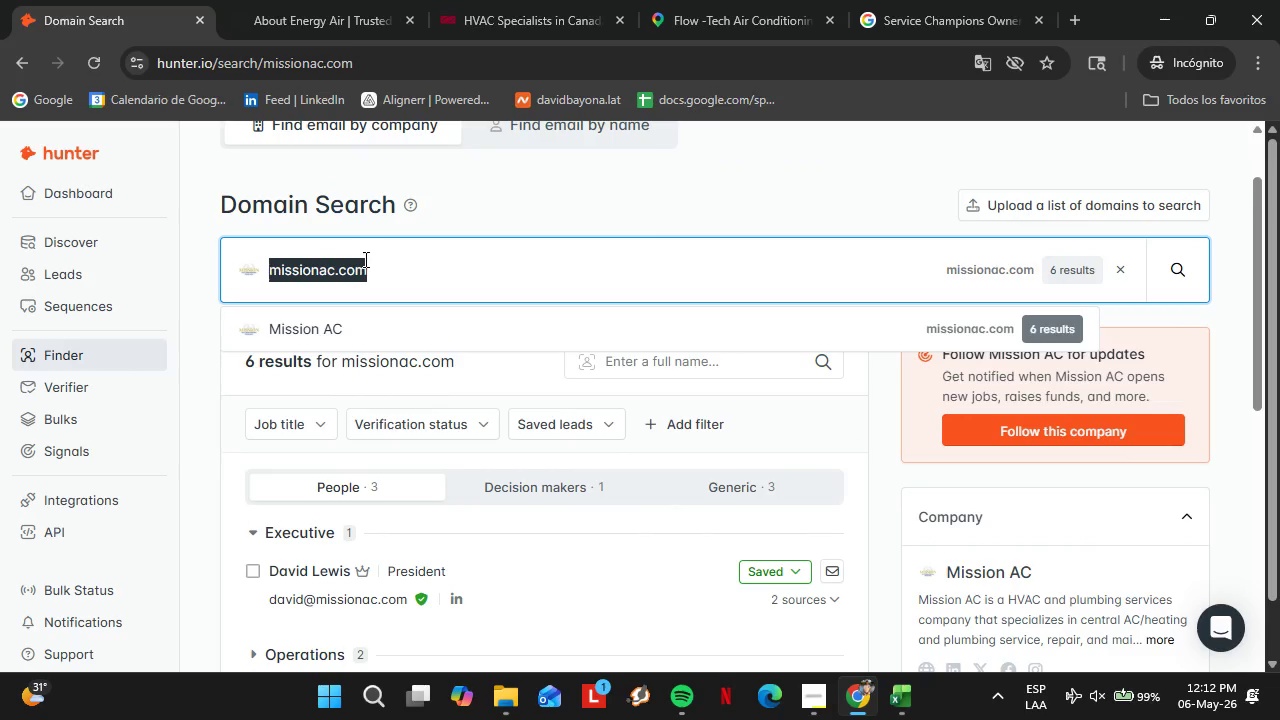 
mouse_move([117, 314])
 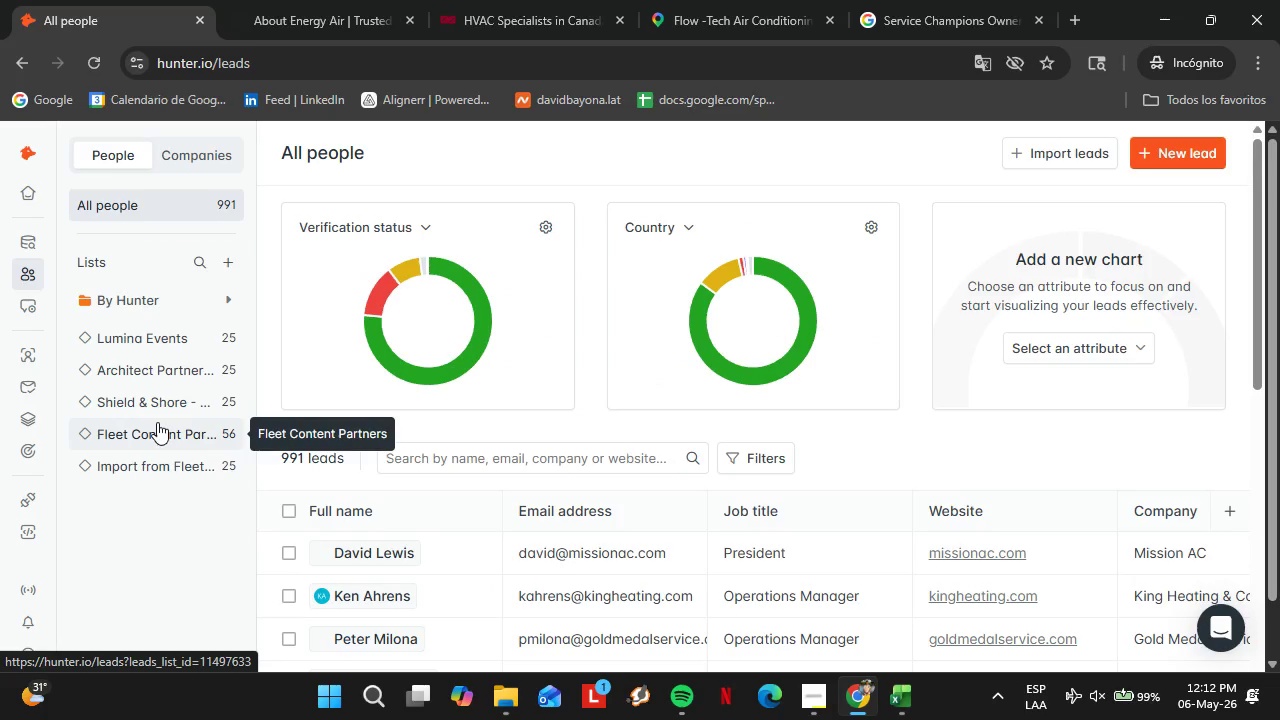 
left_click([157, 425])
 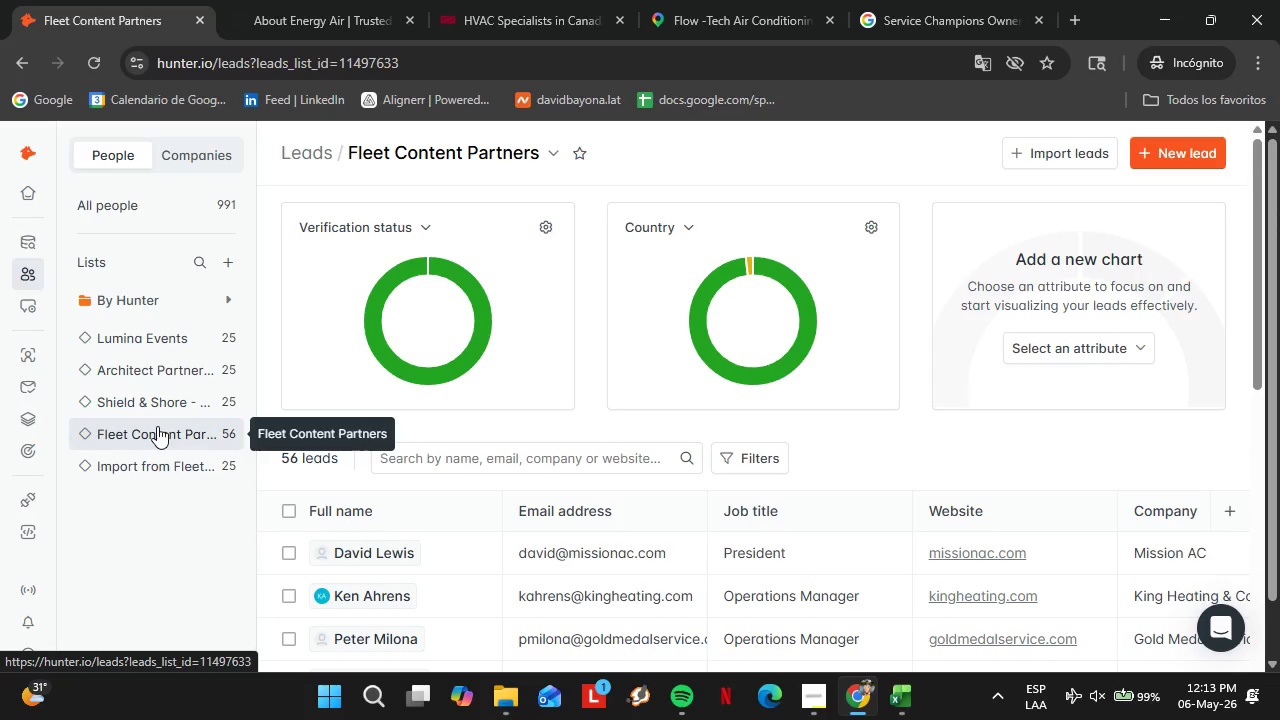 
wait(71.88)
 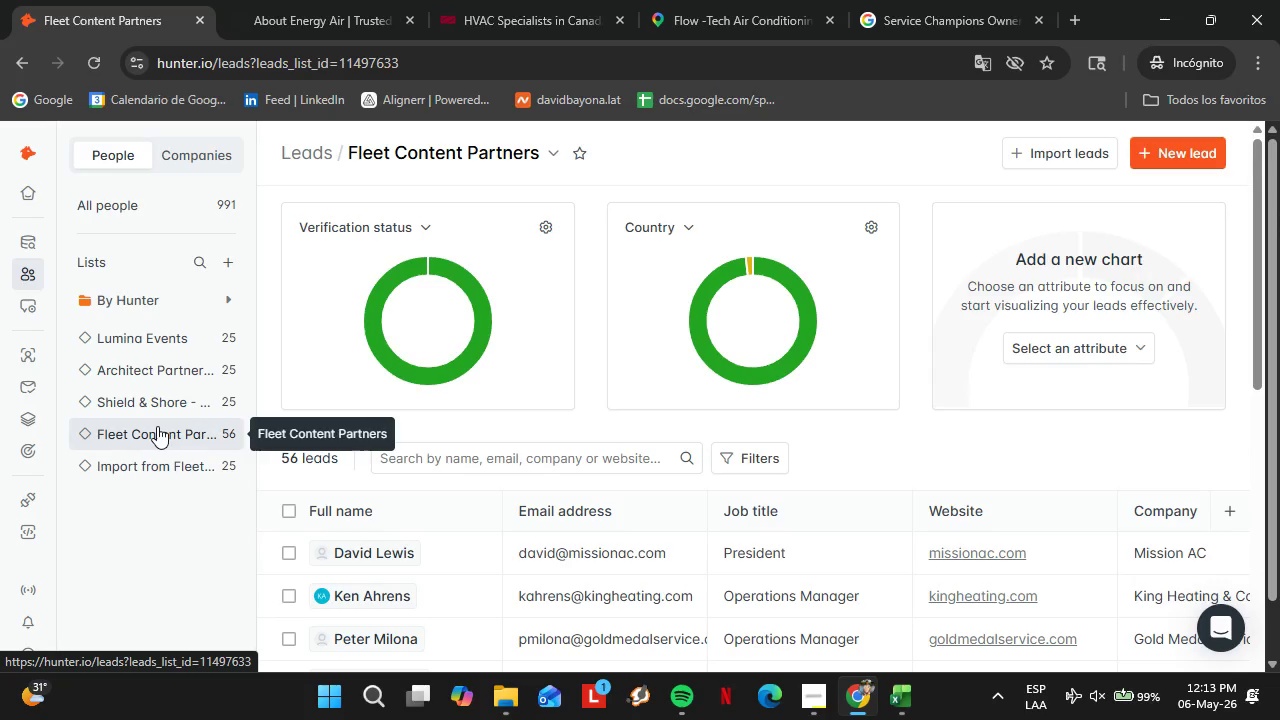 
scroll: coordinate [561, 468], scroll_direction: down, amount: 4.0
 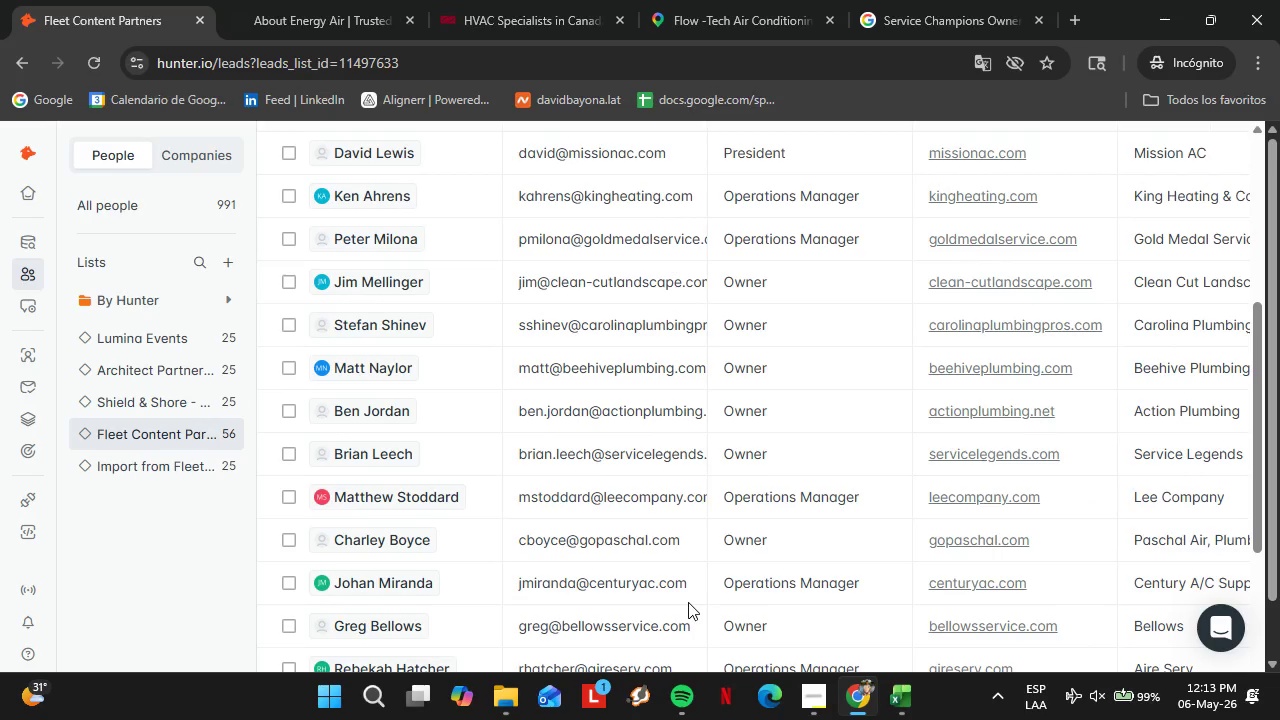 
scroll: coordinate [702, 537], scroll_direction: up, amount: 3.0
 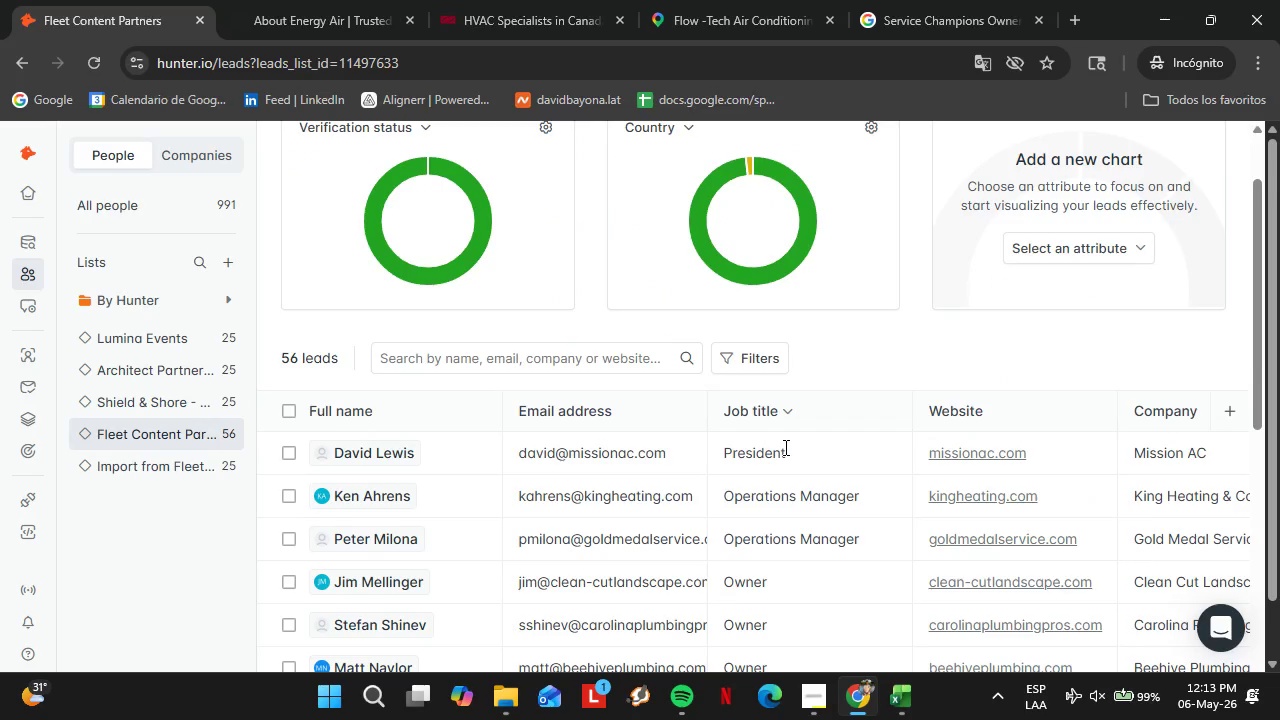 
double_click([784, 447])
 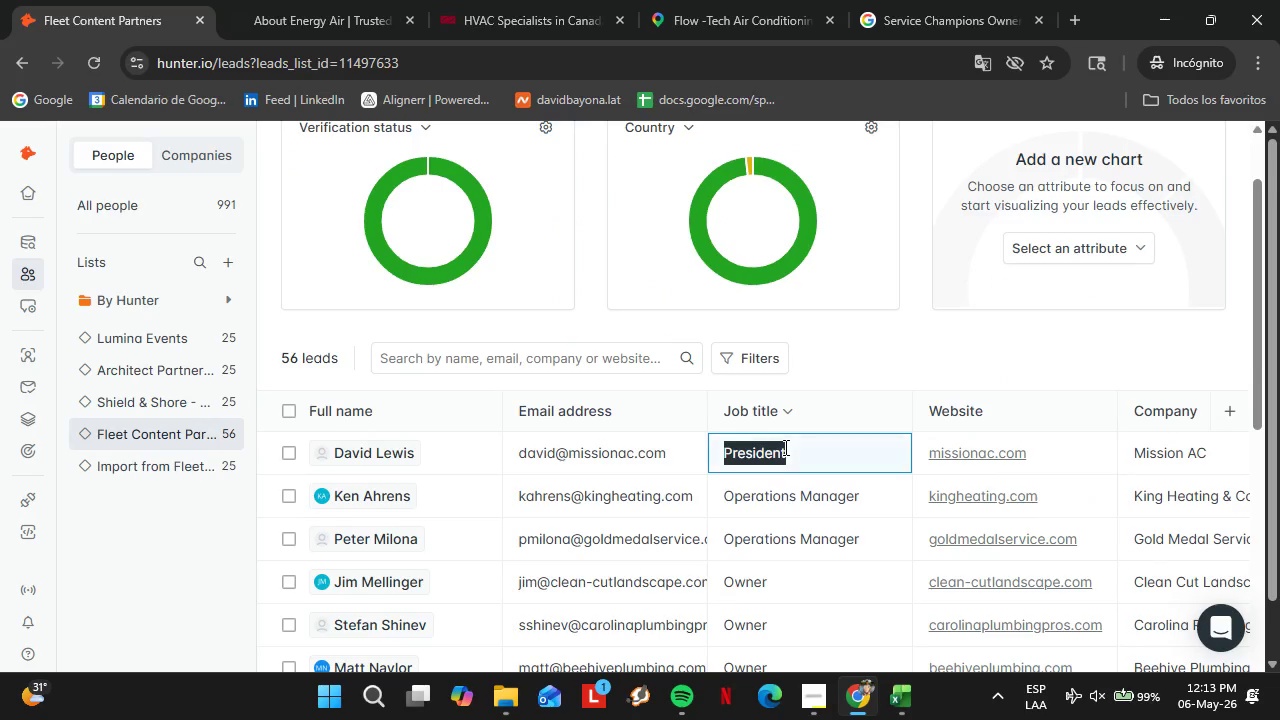 
triple_click([784, 447])
 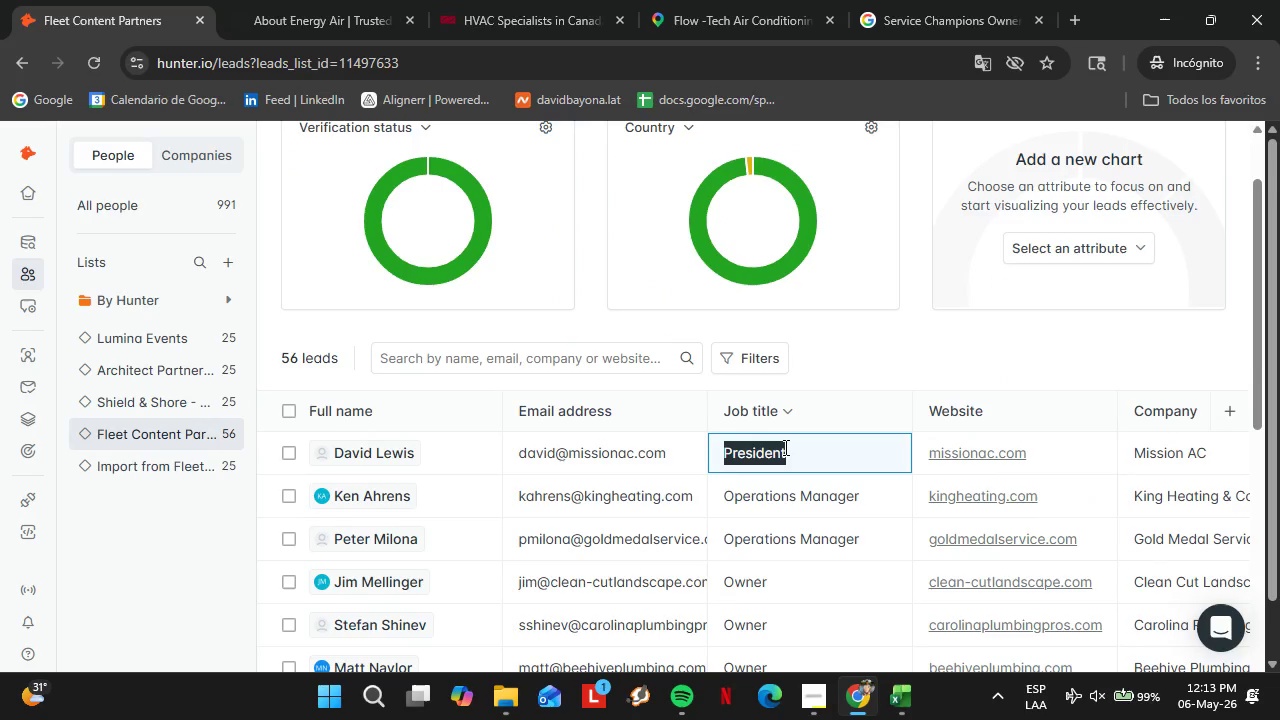 
type(Owner)
 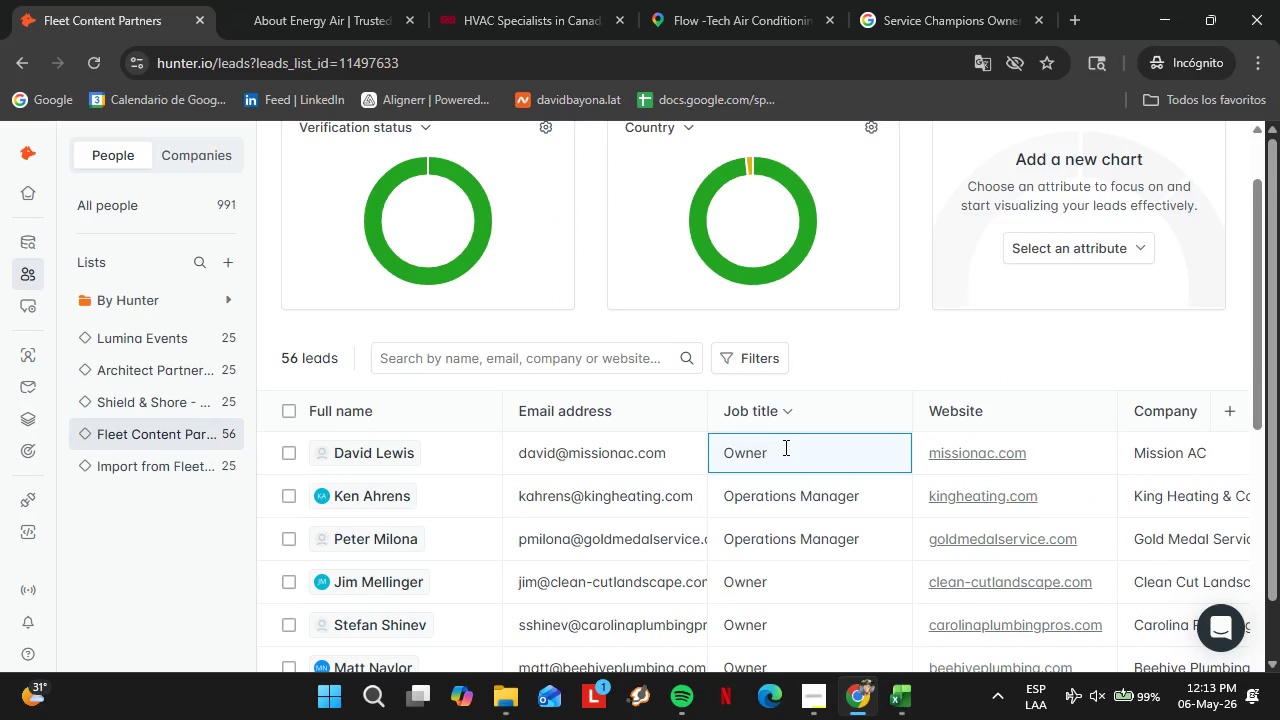 
key(ArrowRight)
 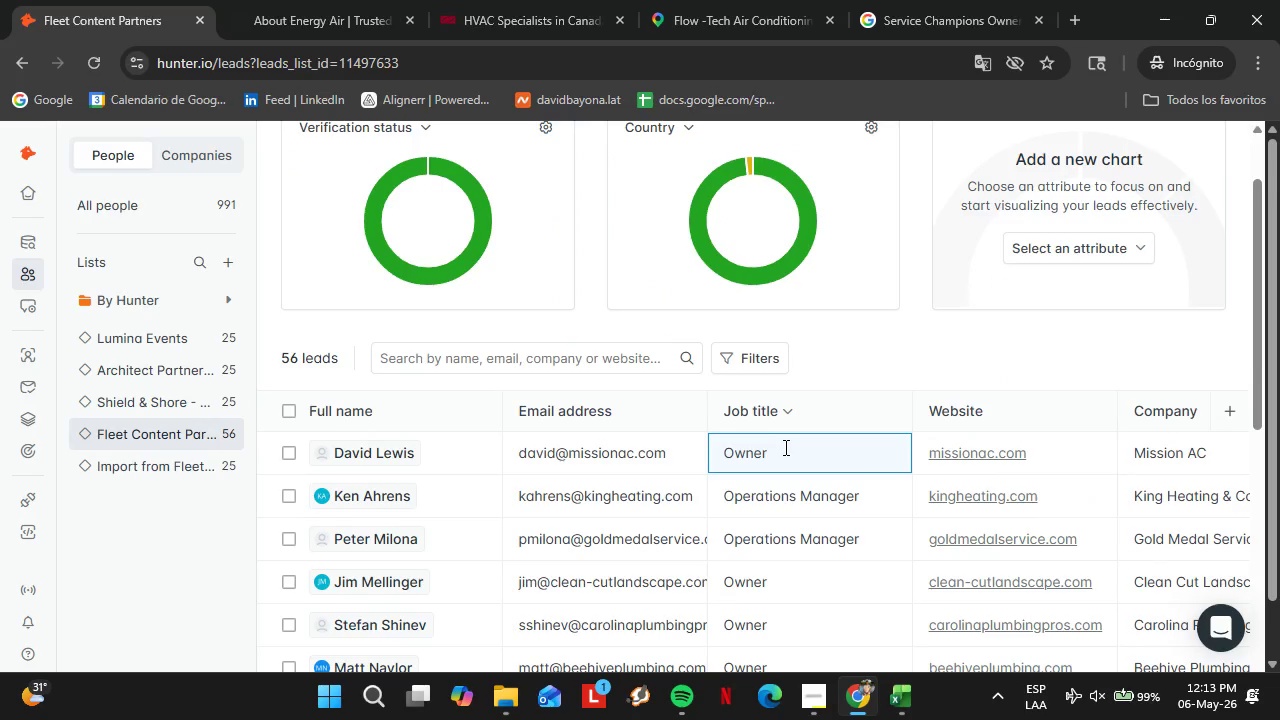 
key(ArrowRight)
 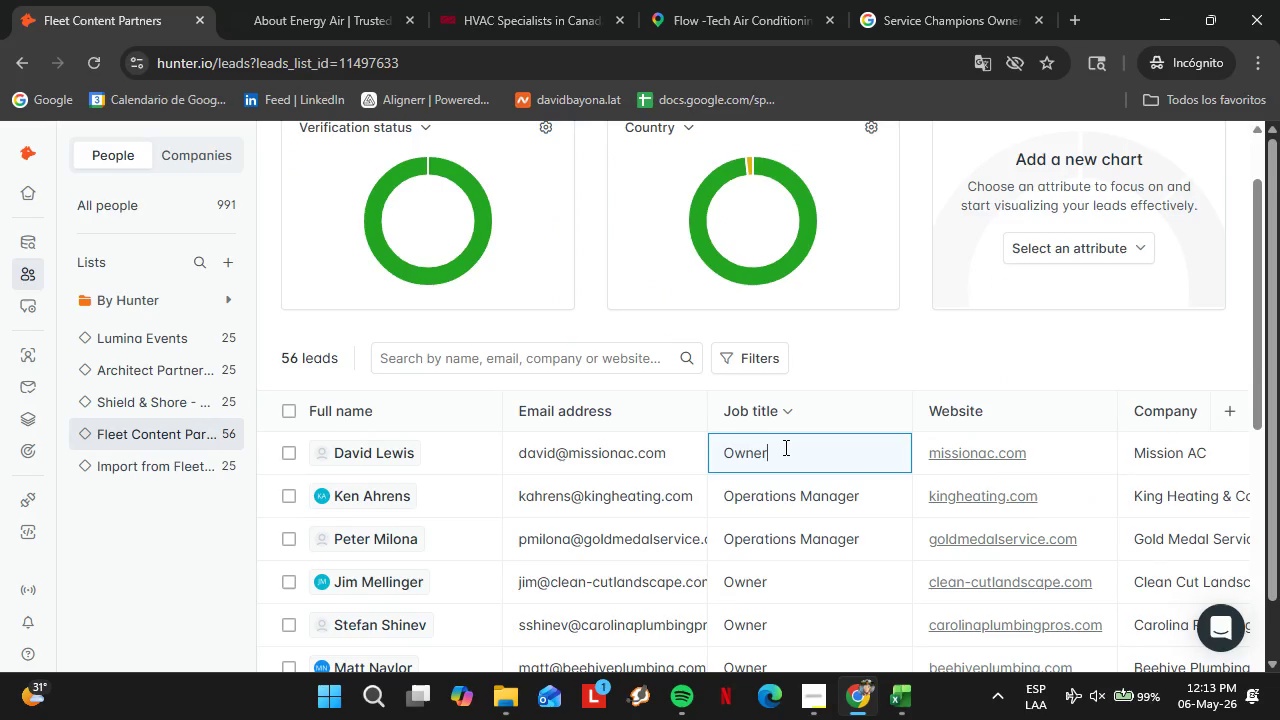 
key(ArrowRight)
 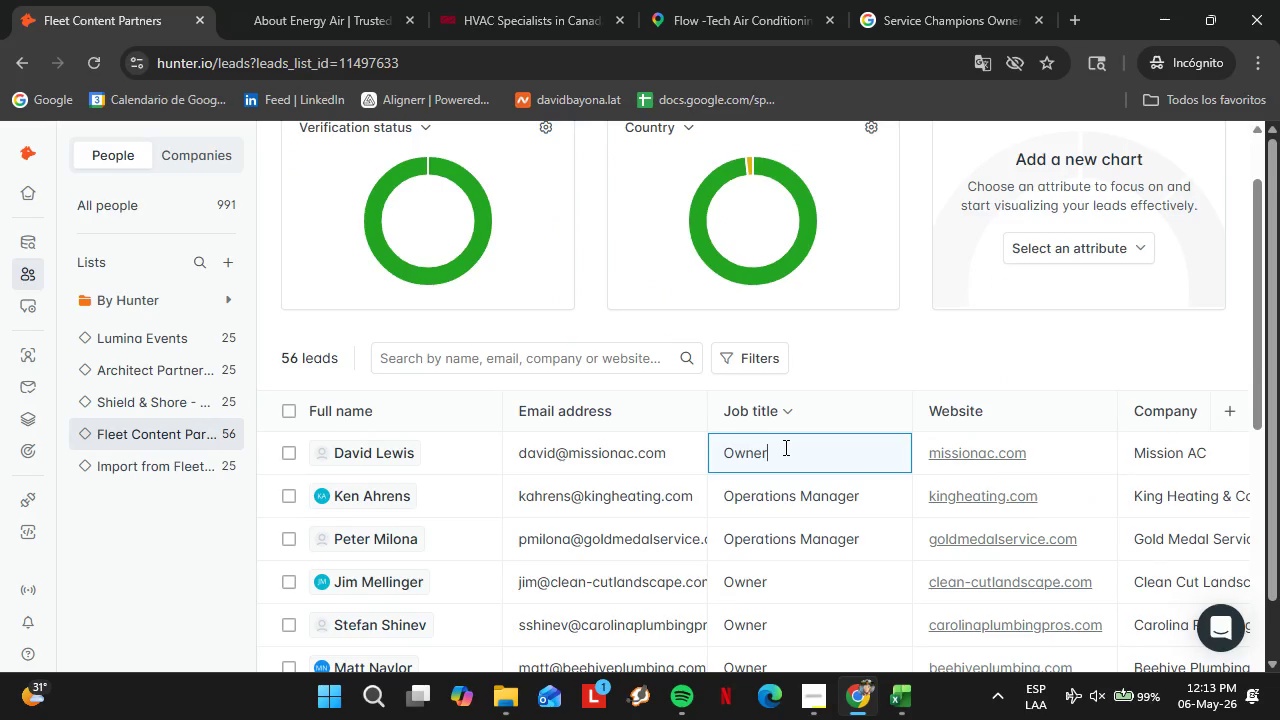 
key(Enter)
 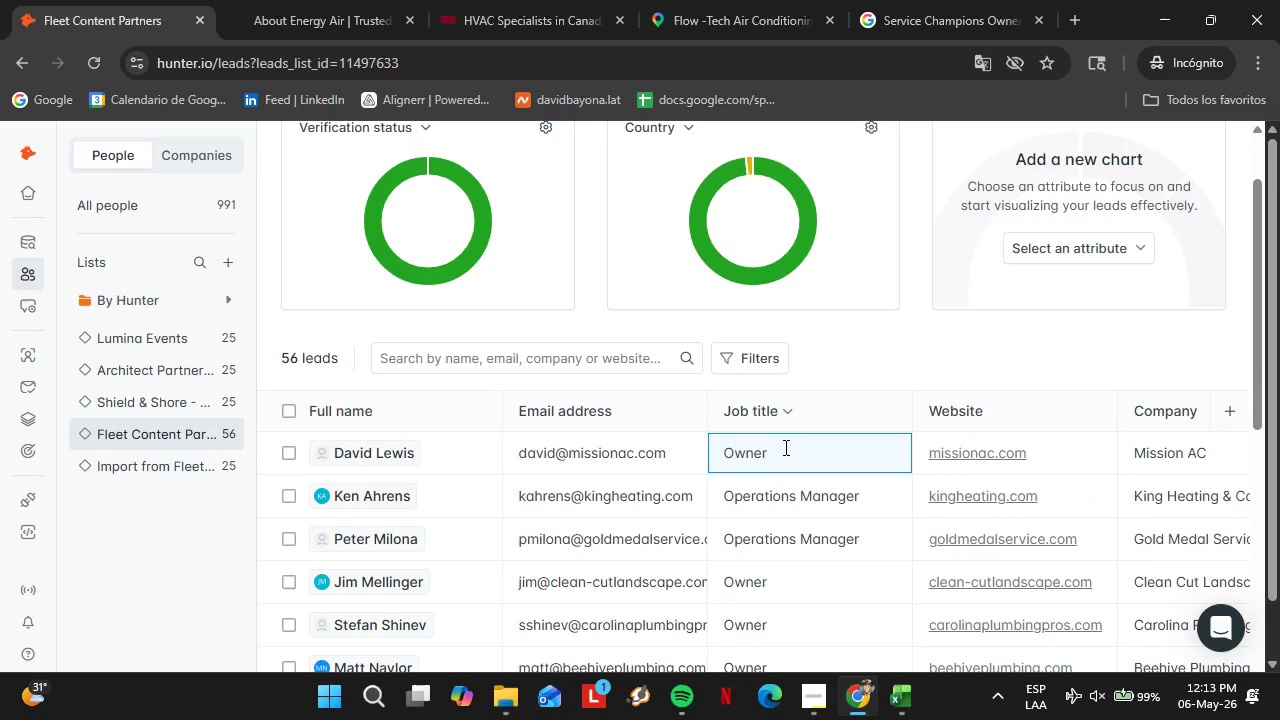 
key(ArrowRight)
 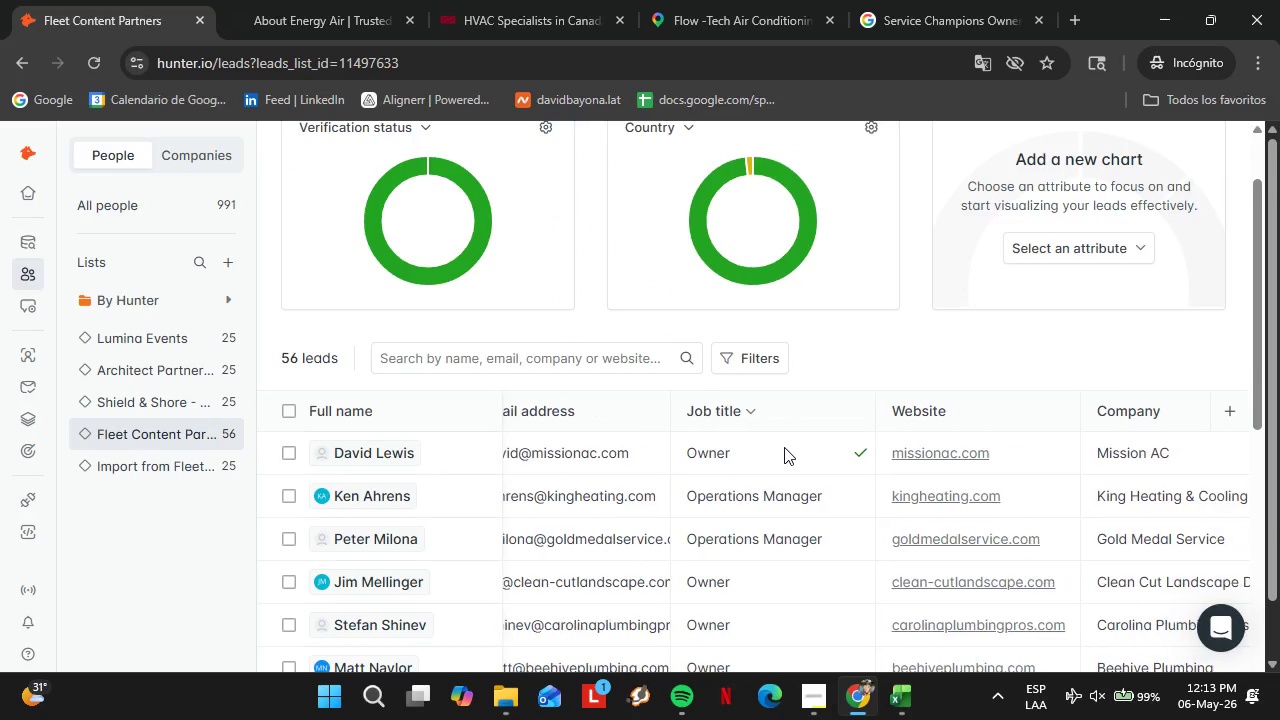 
key(ArrowRight)
 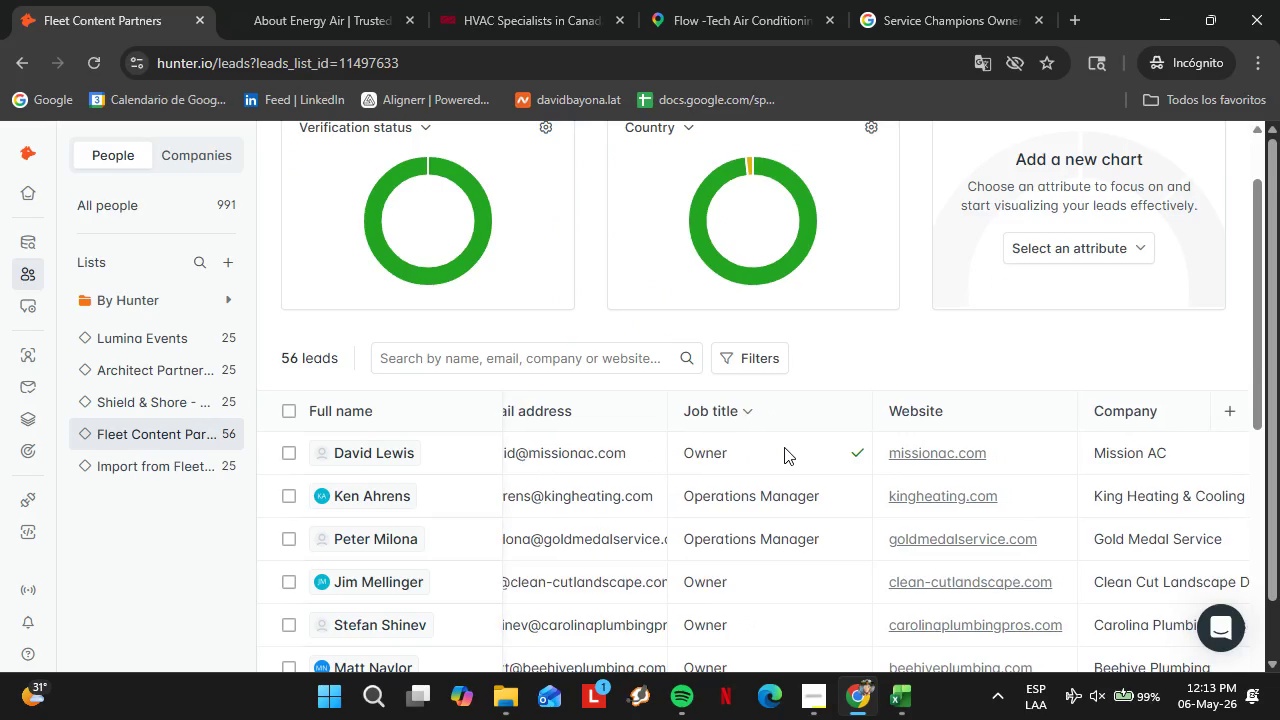 
key(ArrowRight)
 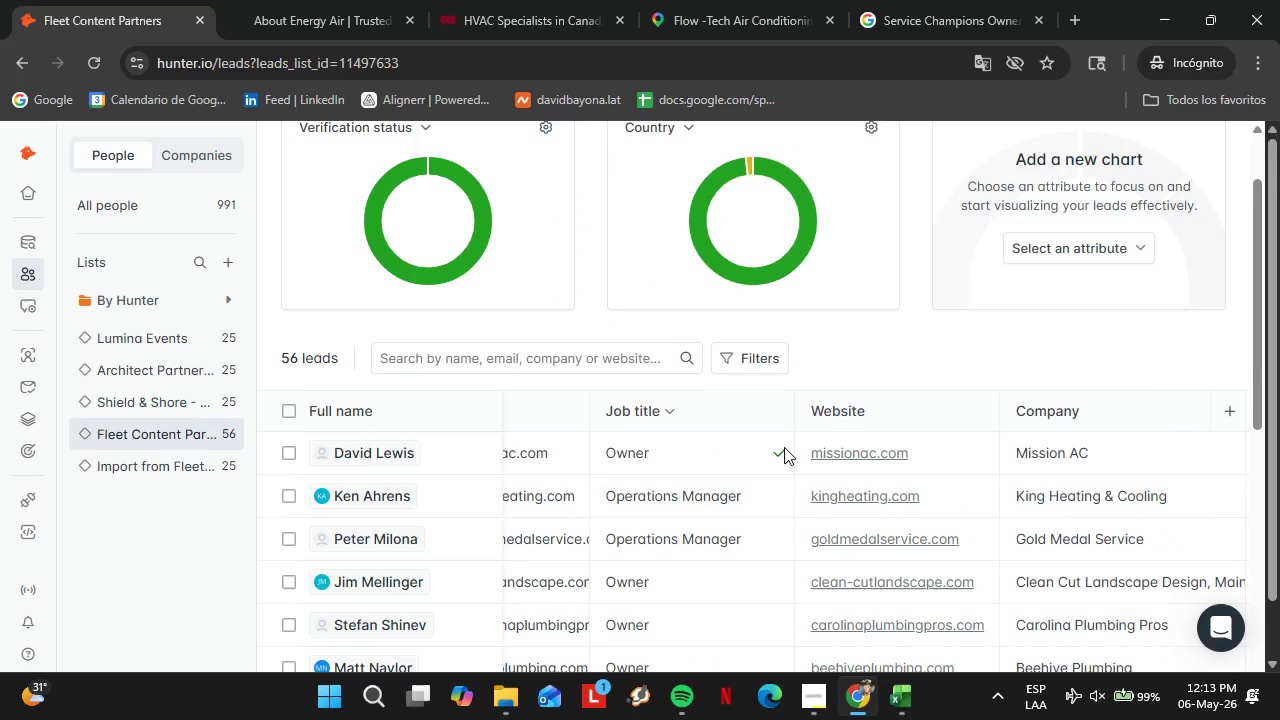 
key(ArrowRight)
 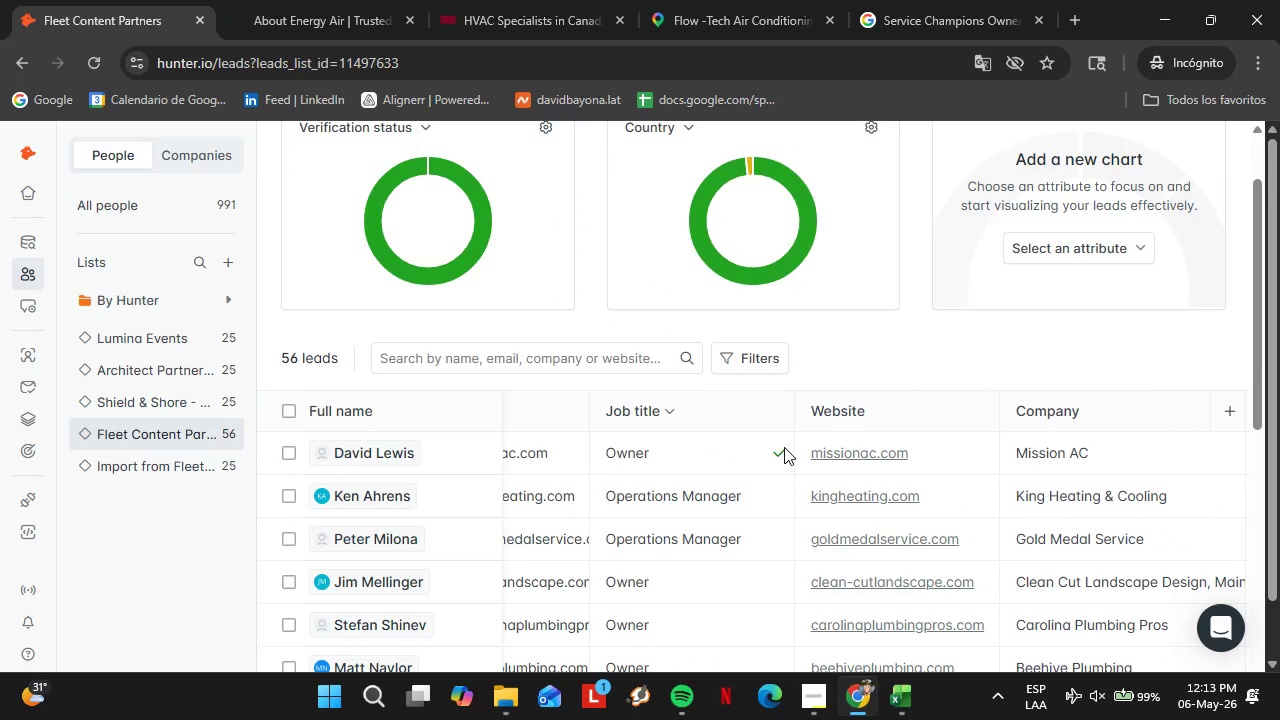 
key(ArrowRight)
 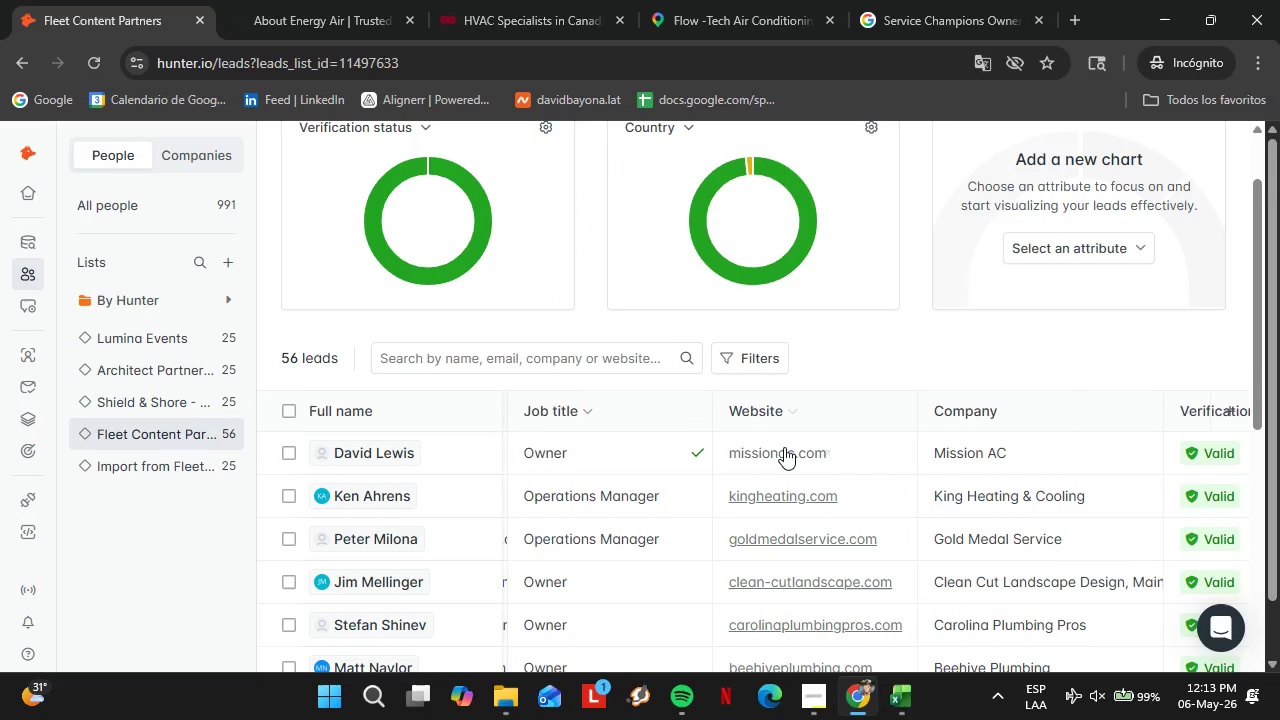 
key(ArrowRight)
 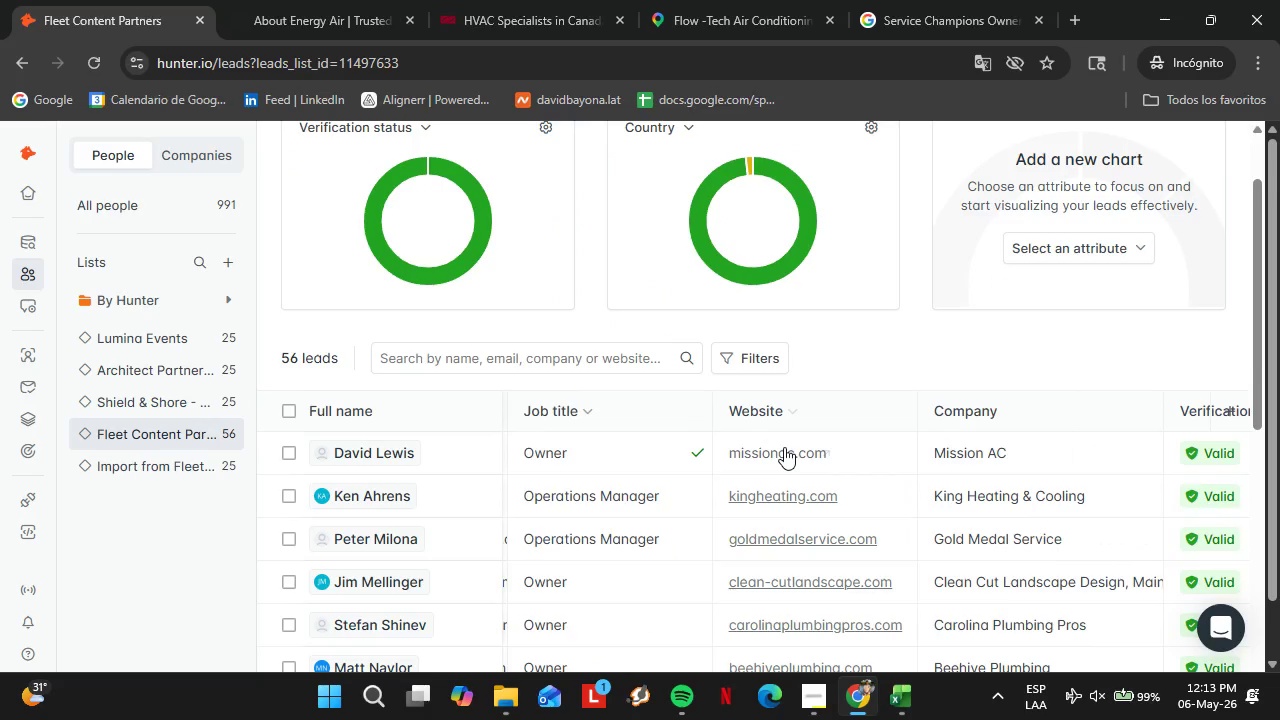 
key(ArrowRight)
 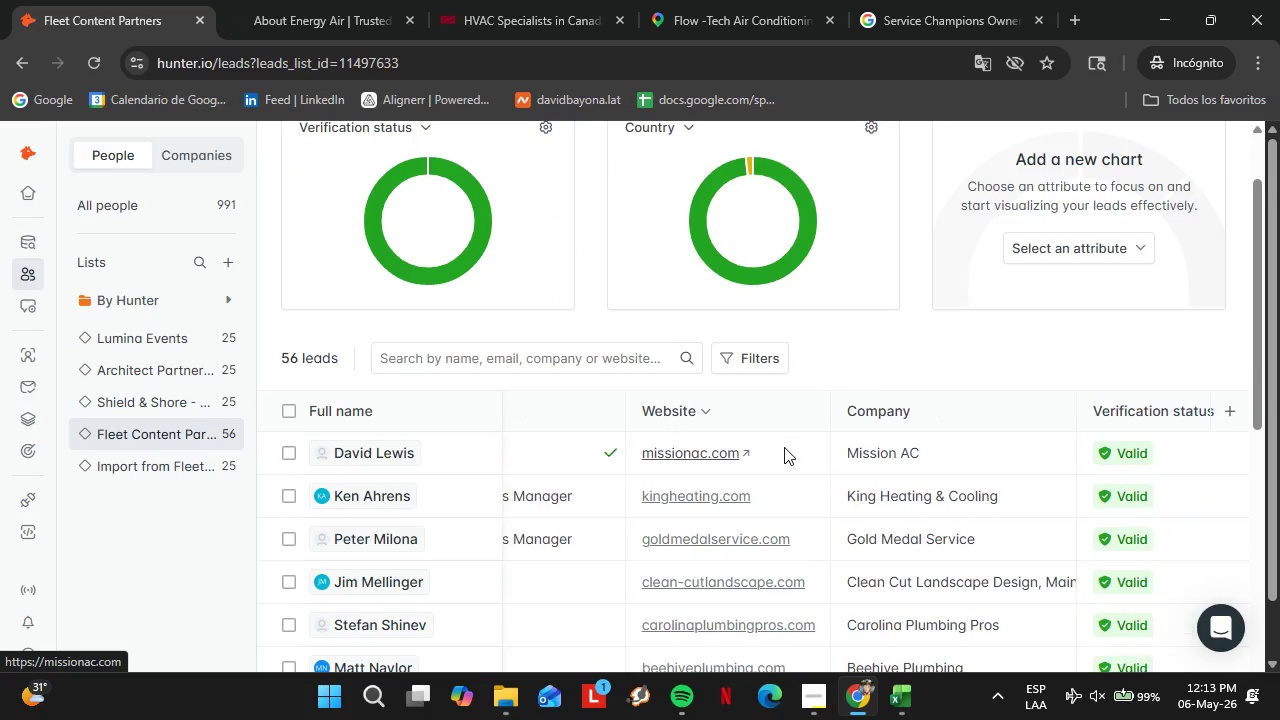 
key(ArrowRight)
 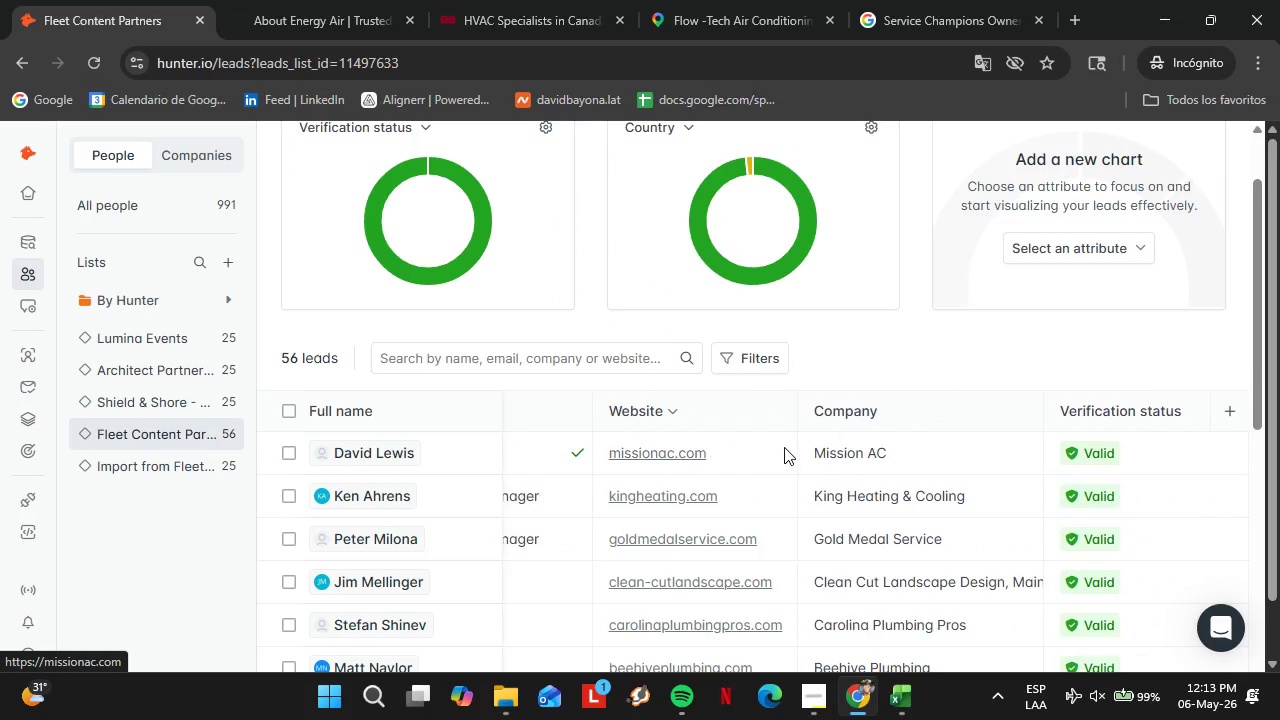 
hold_key(key=ArrowRight, duration=1.08)
 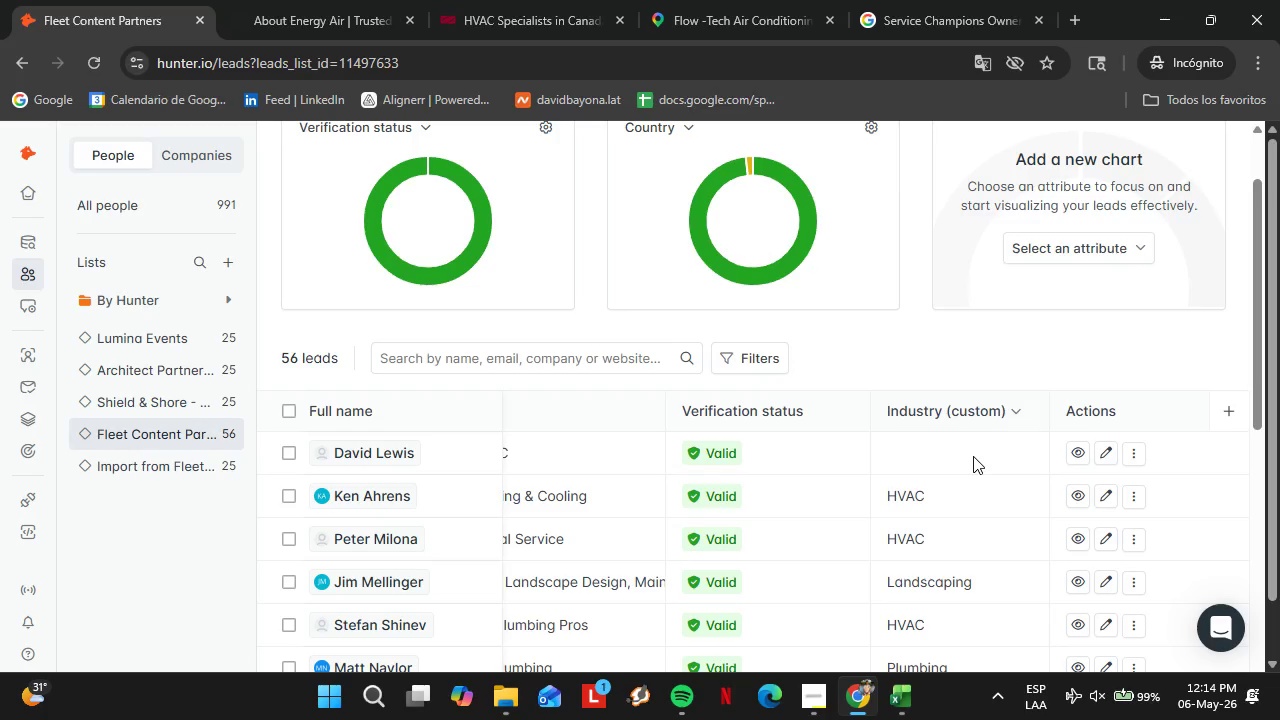 
double_click([973, 456])
 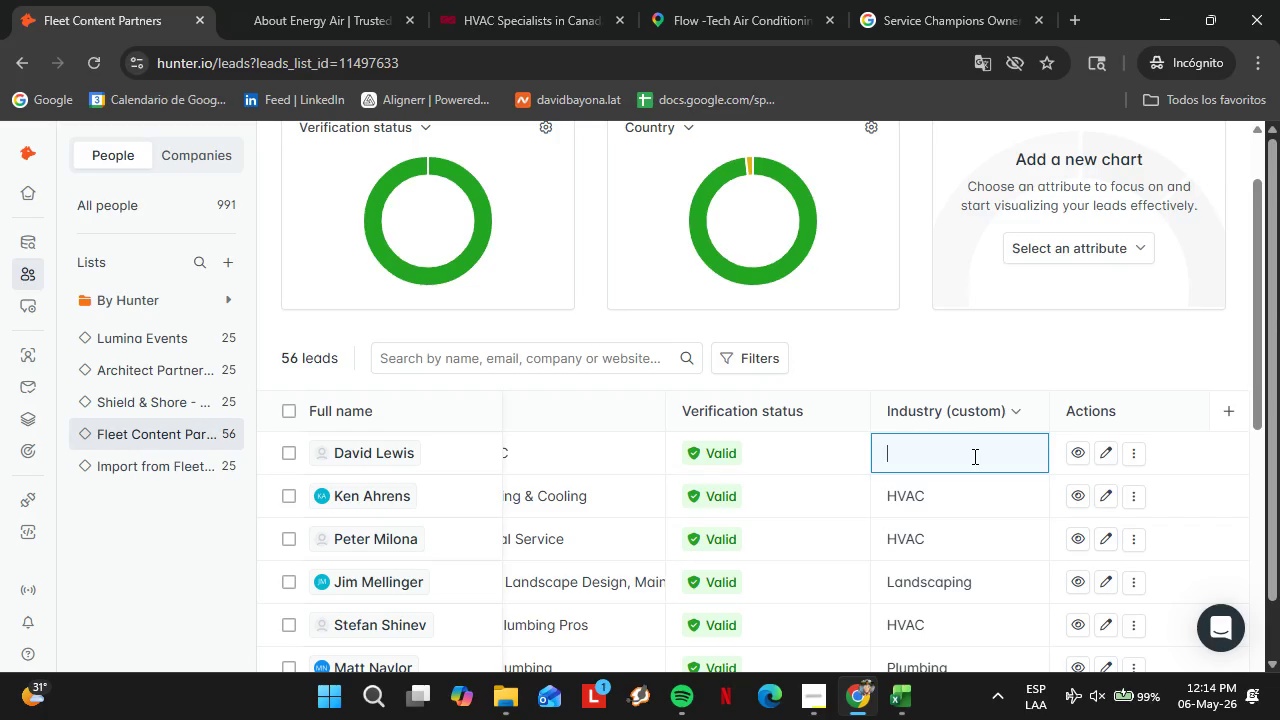 
triple_click([973, 456])
 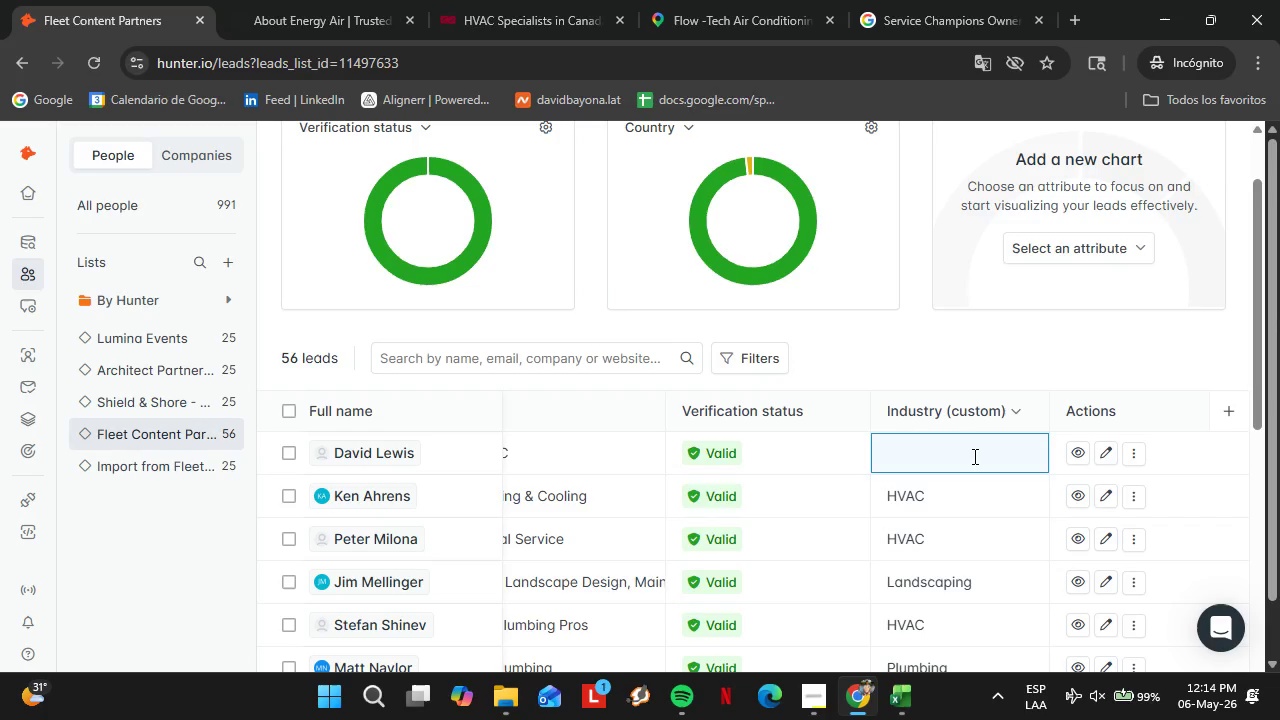 
type(HVAC)
 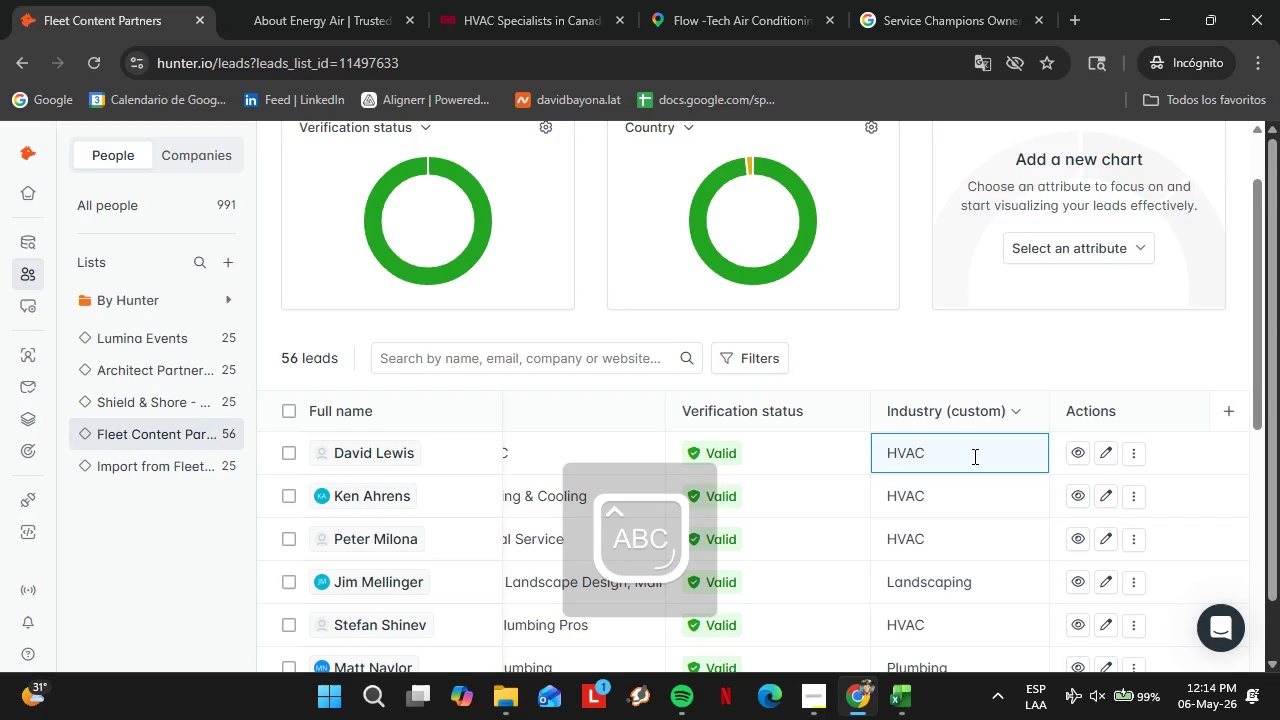 
key(Enter)
 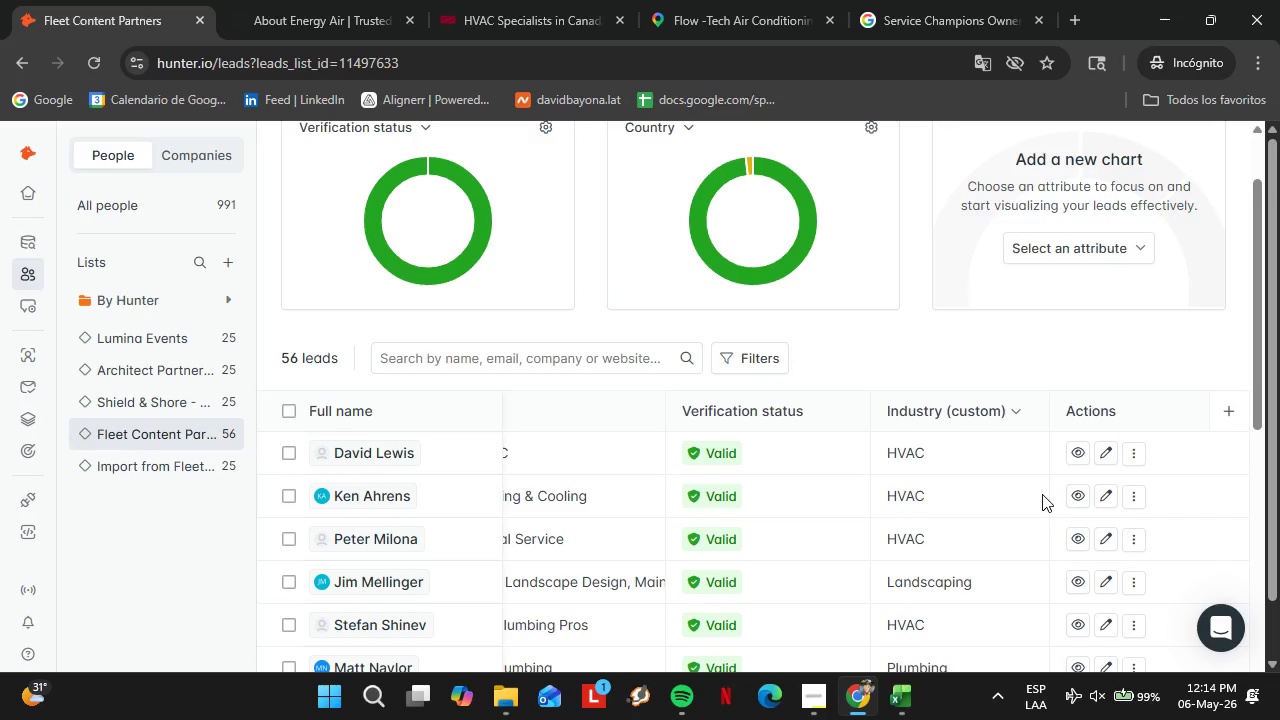 
wait(32.12)
 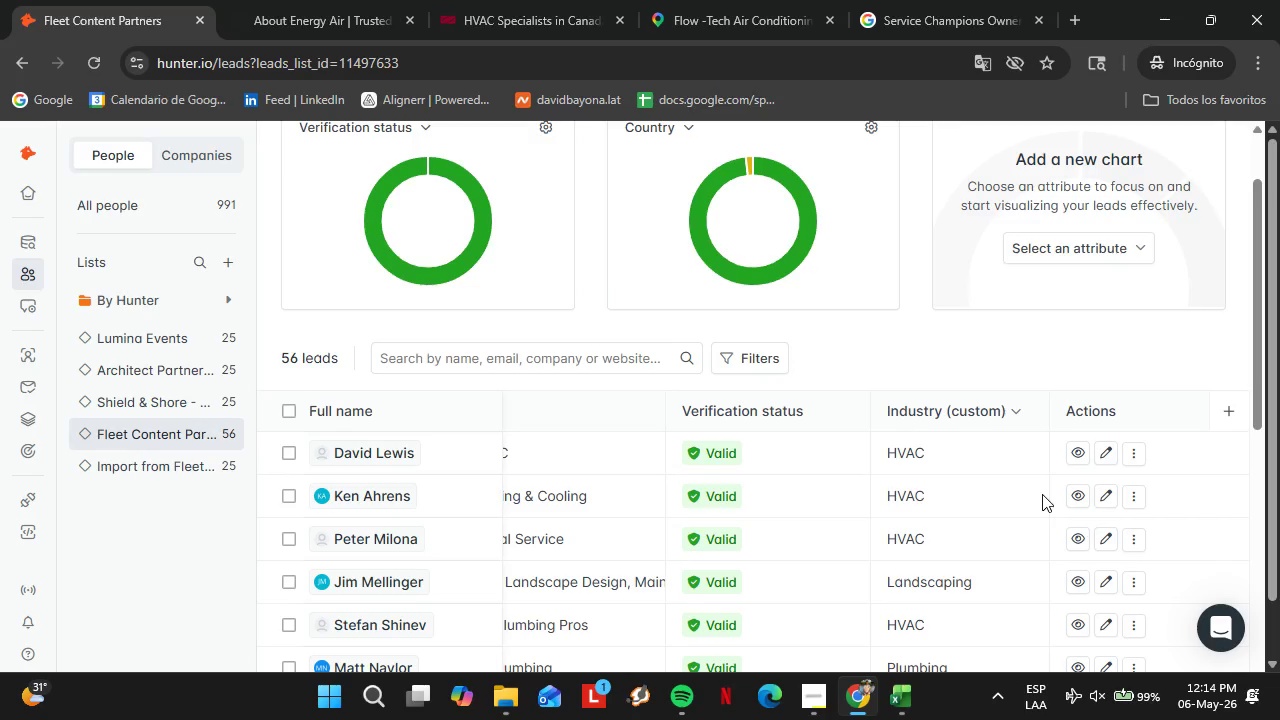 
scroll: coordinate [1033, 579], scroll_direction: down, amount: 9.0
 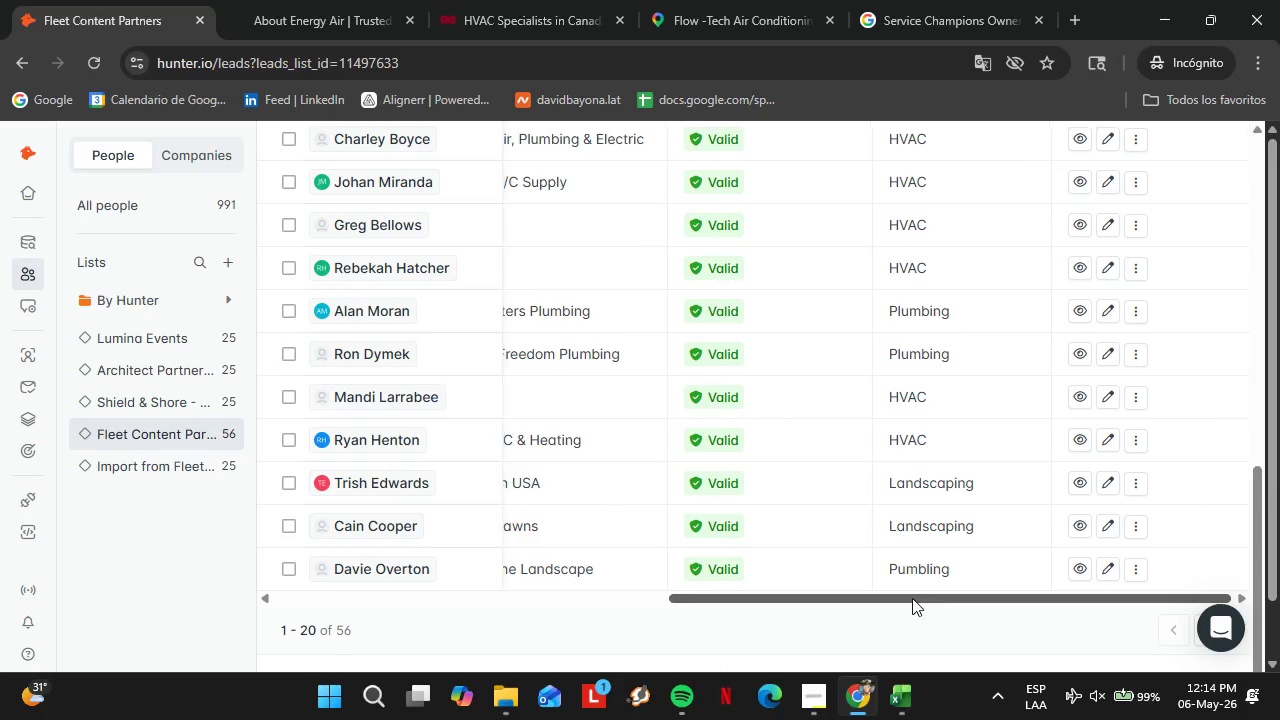 
left_click_drag(start_coordinate=[923, 597], to_coordinate=[767, 606])
 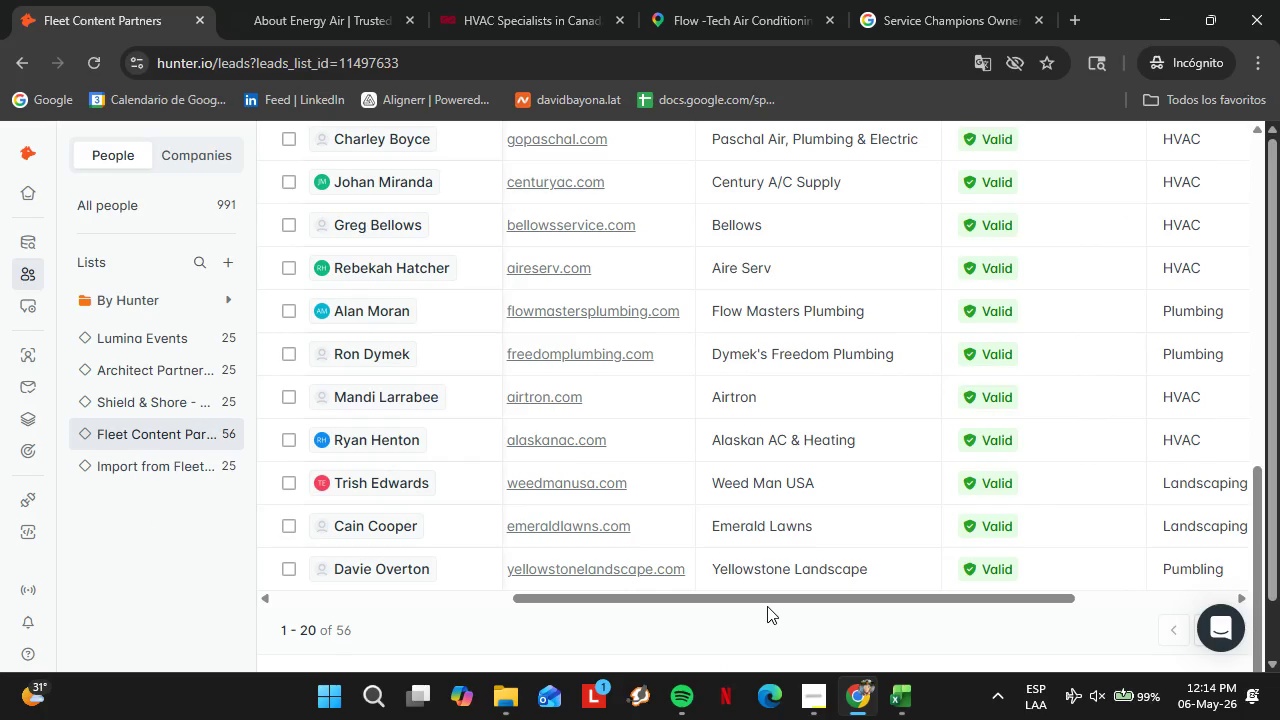 
wait(13.22)
 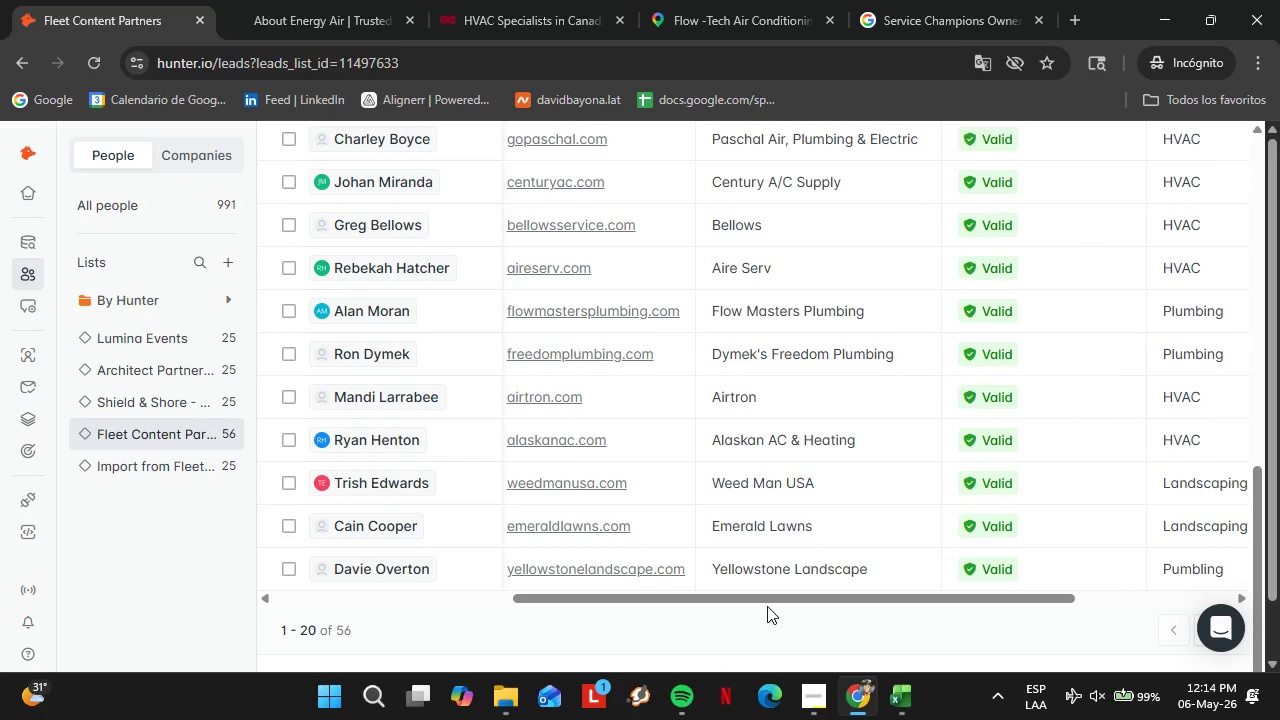 
left_click_drag(start_coordinate=[701, 604], to_coordinate=[825, 594])
 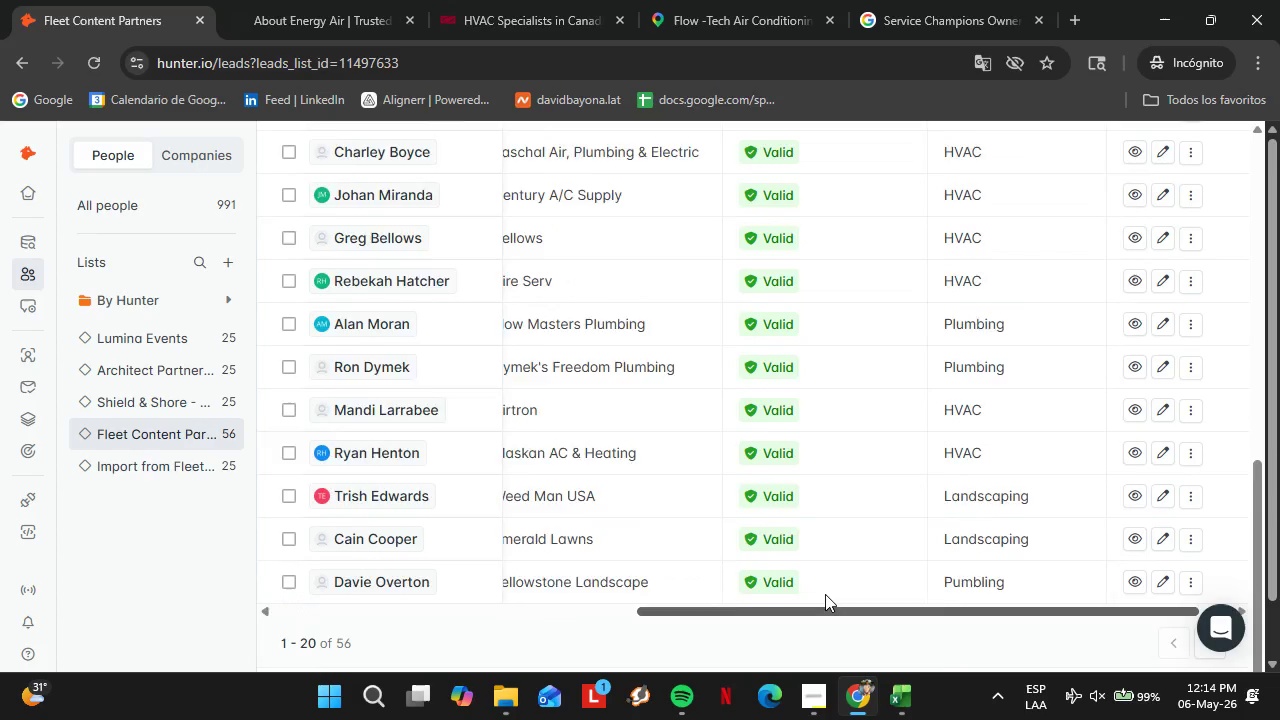 
scroll: coordinate [825, 594], scroll_direction: up, amount: 7.0
 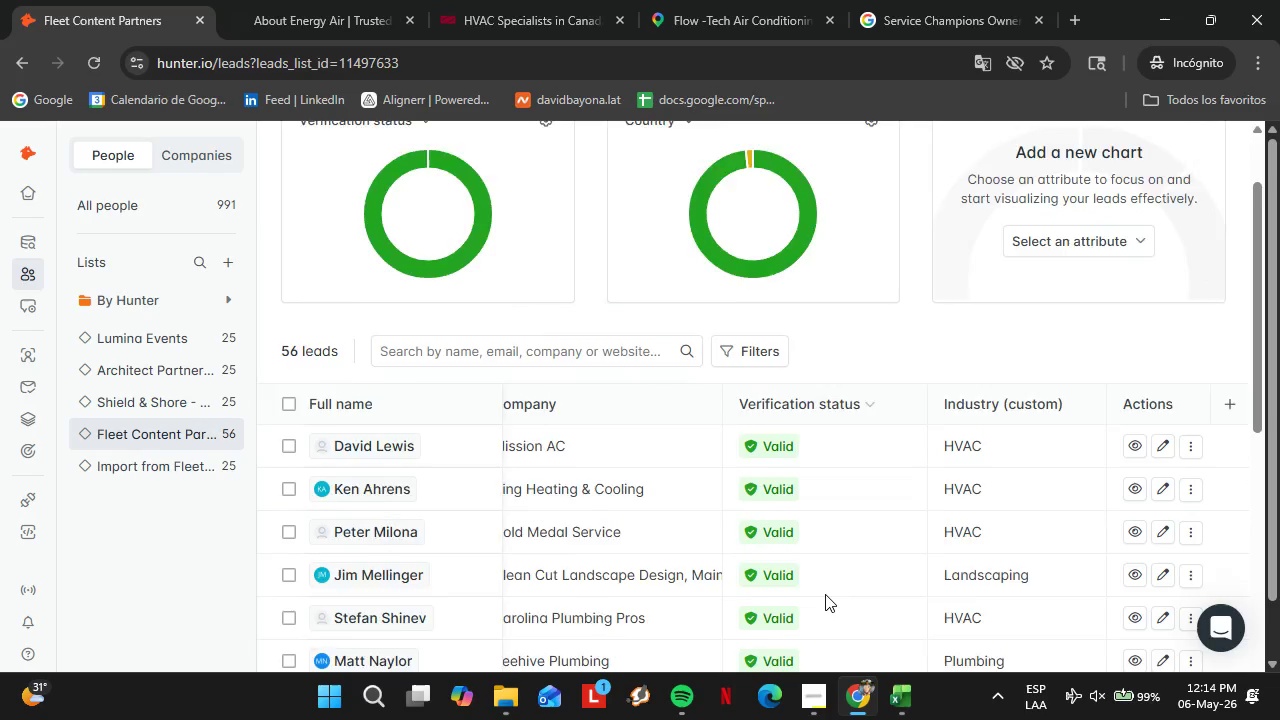 
scroll: coordinate [825, 594], scroll_direction: down, amount: 11.0
 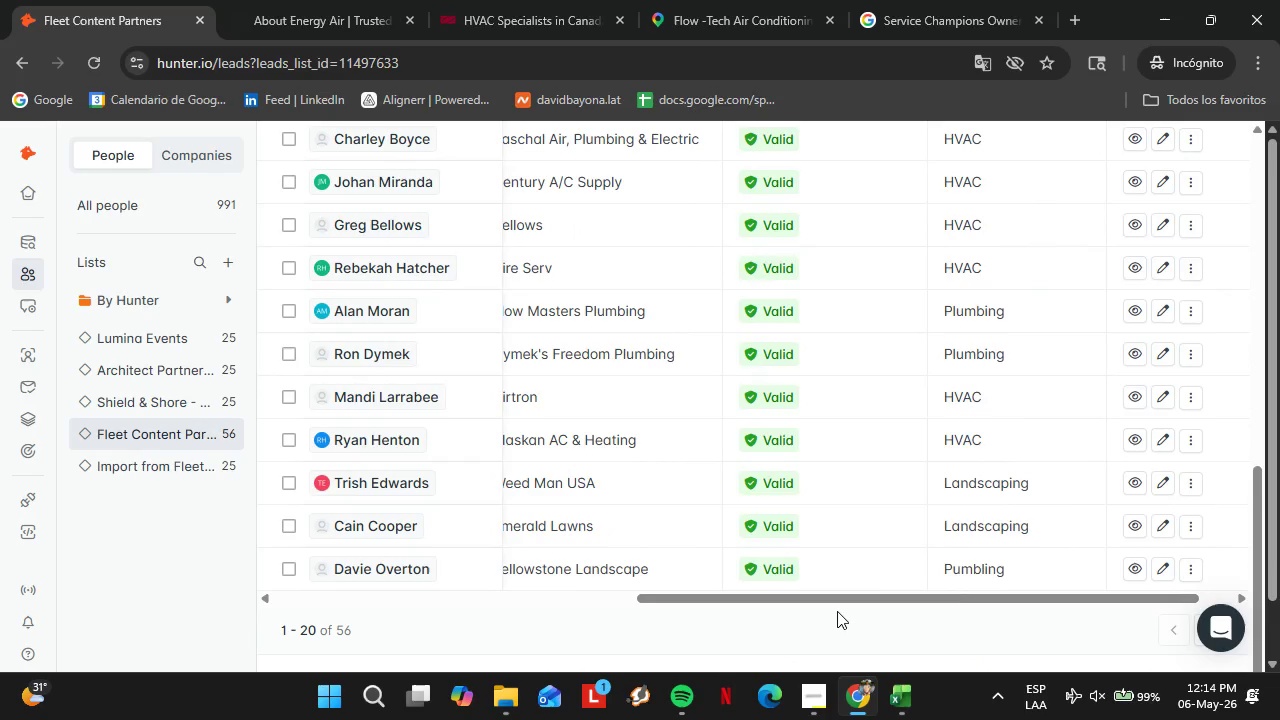 
scroll: coordinate [814, 569], scroll_direction: up, amount: 11.0
 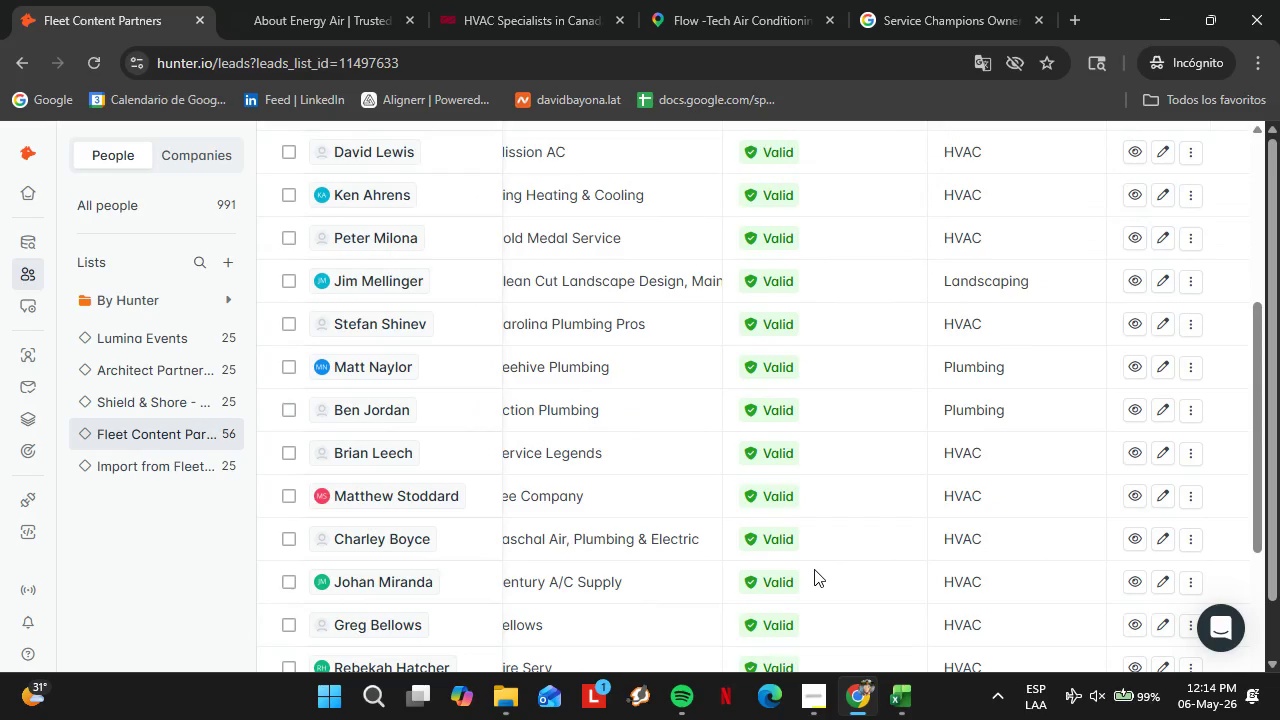 
left_click([750, 262])
 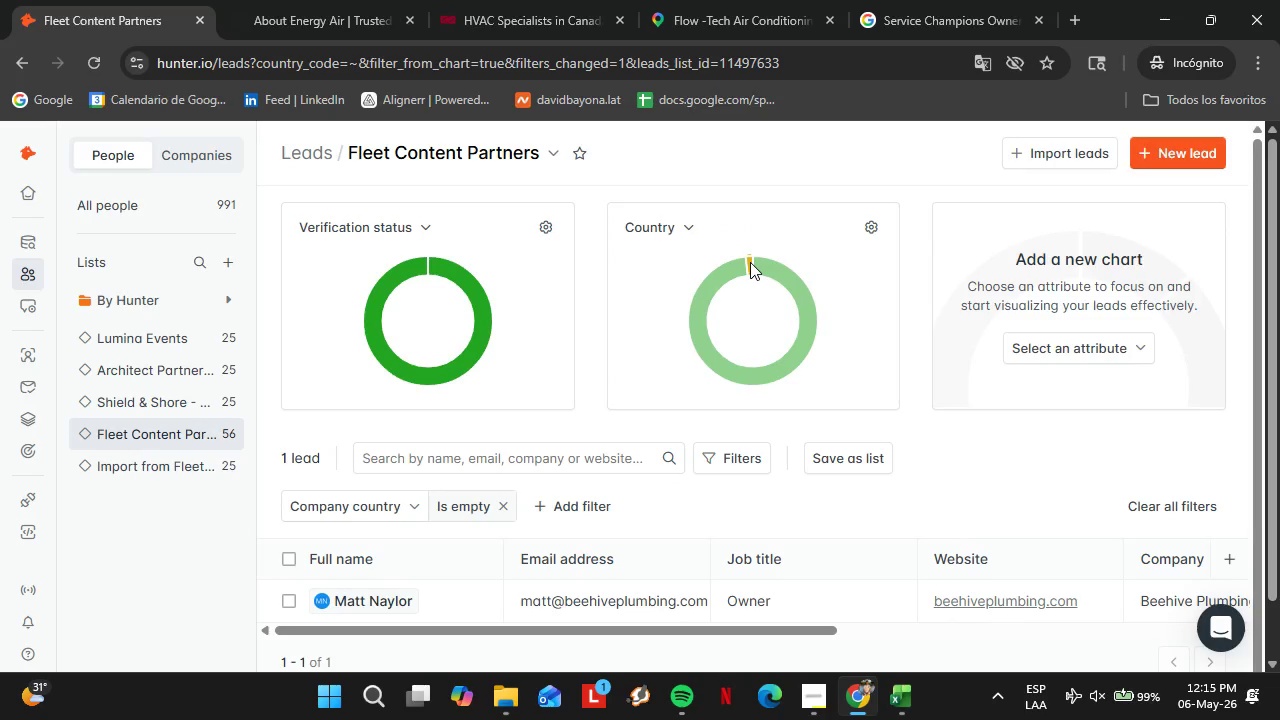 
wait(19.64)
 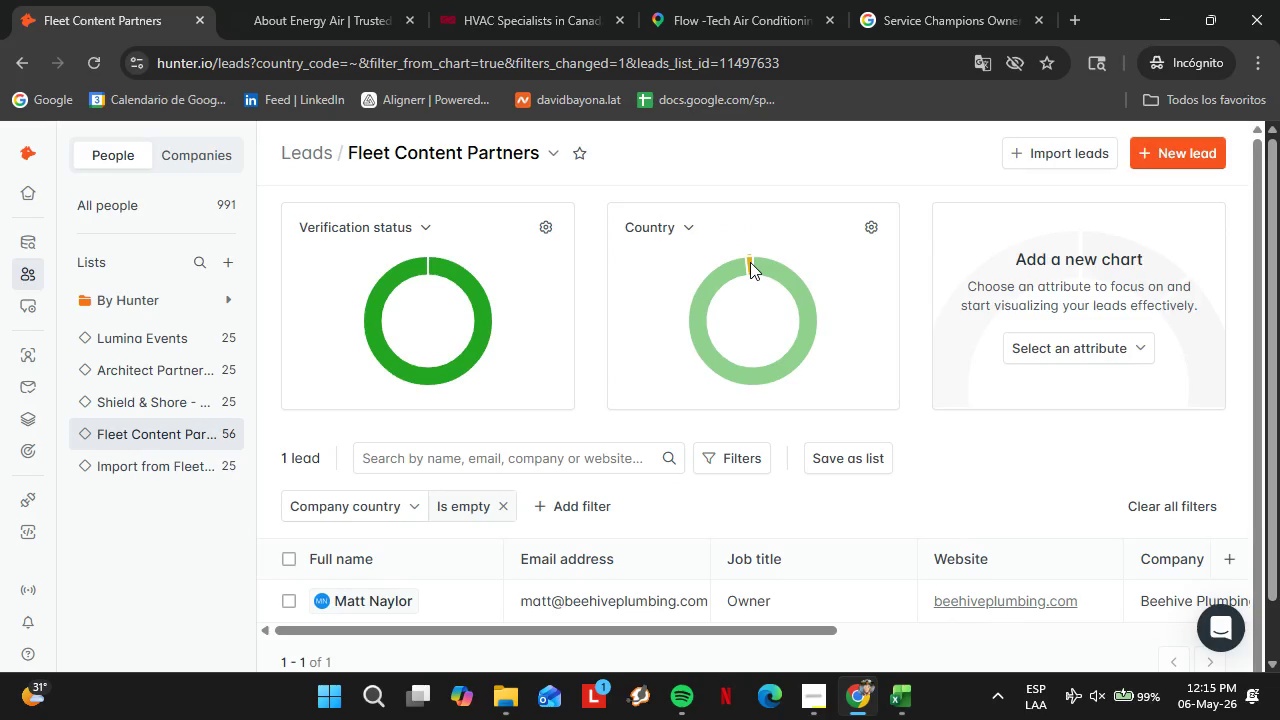 
left_click_drag(start_coordinate=[530, 635], to_coordinate=[1219, 624])
 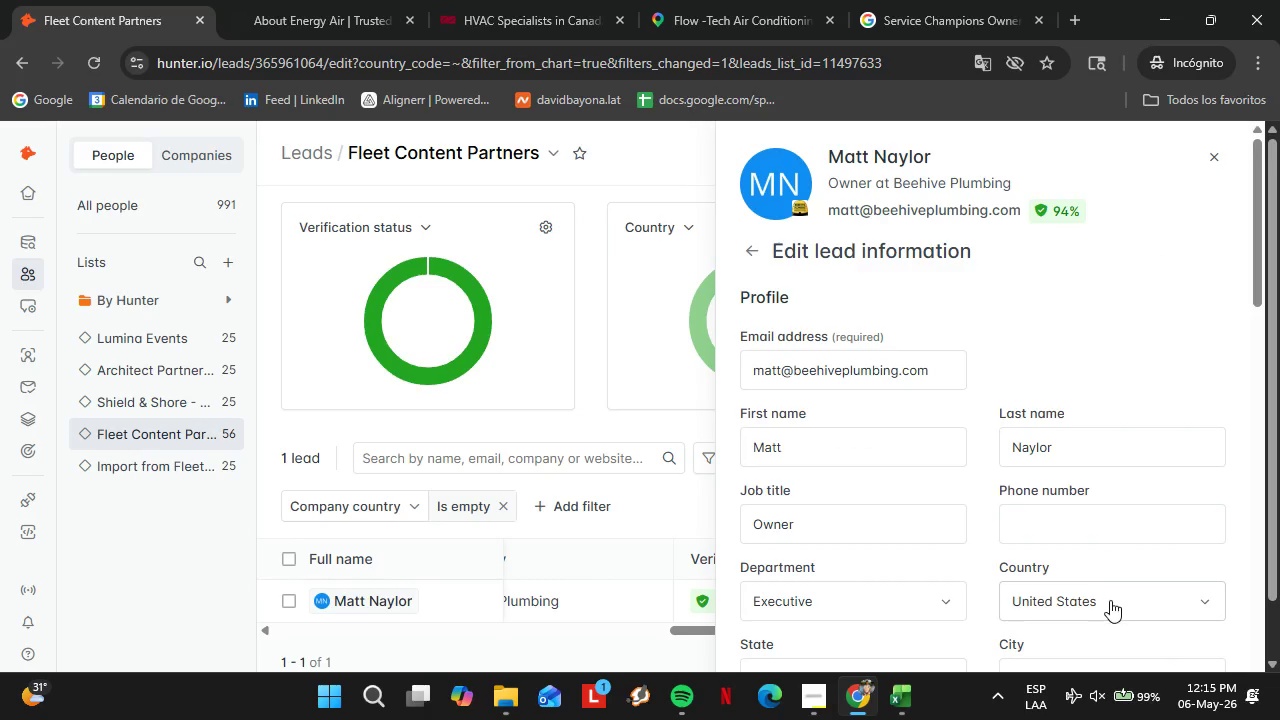 
wait(29.05)
 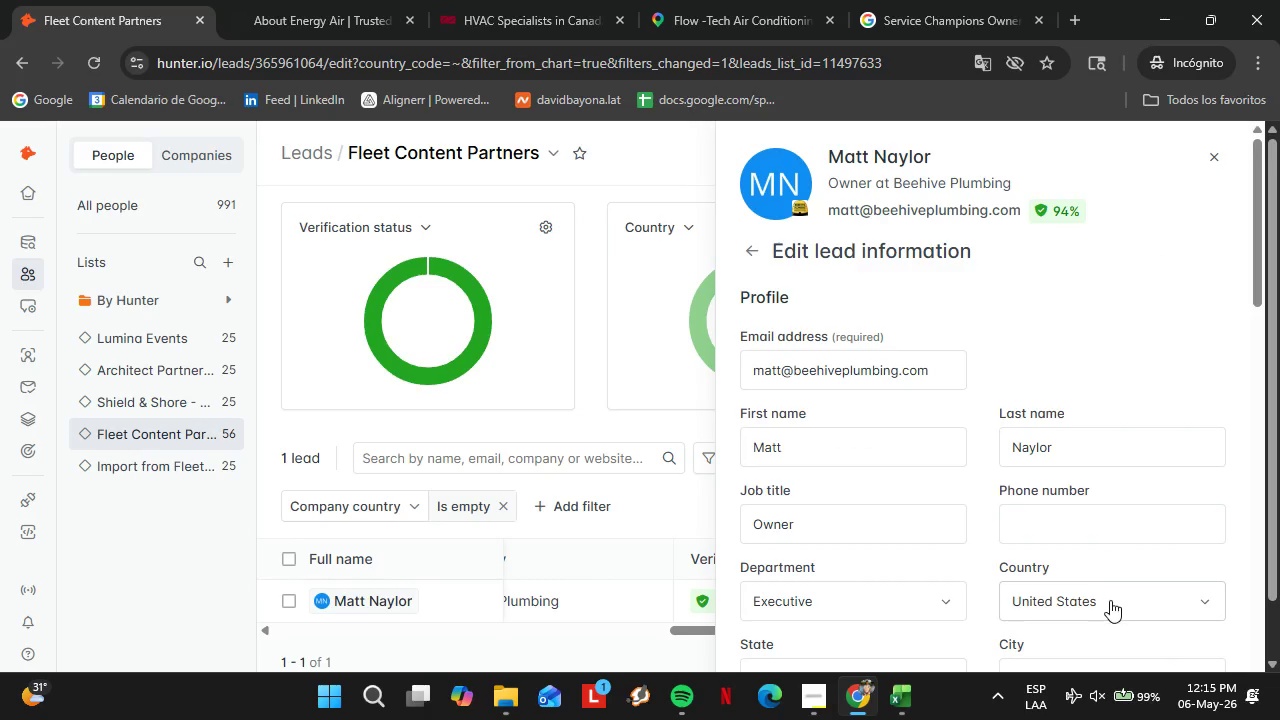 
scroll: coordinate [832, 526], scroll_direction: down, amount: 6.0
 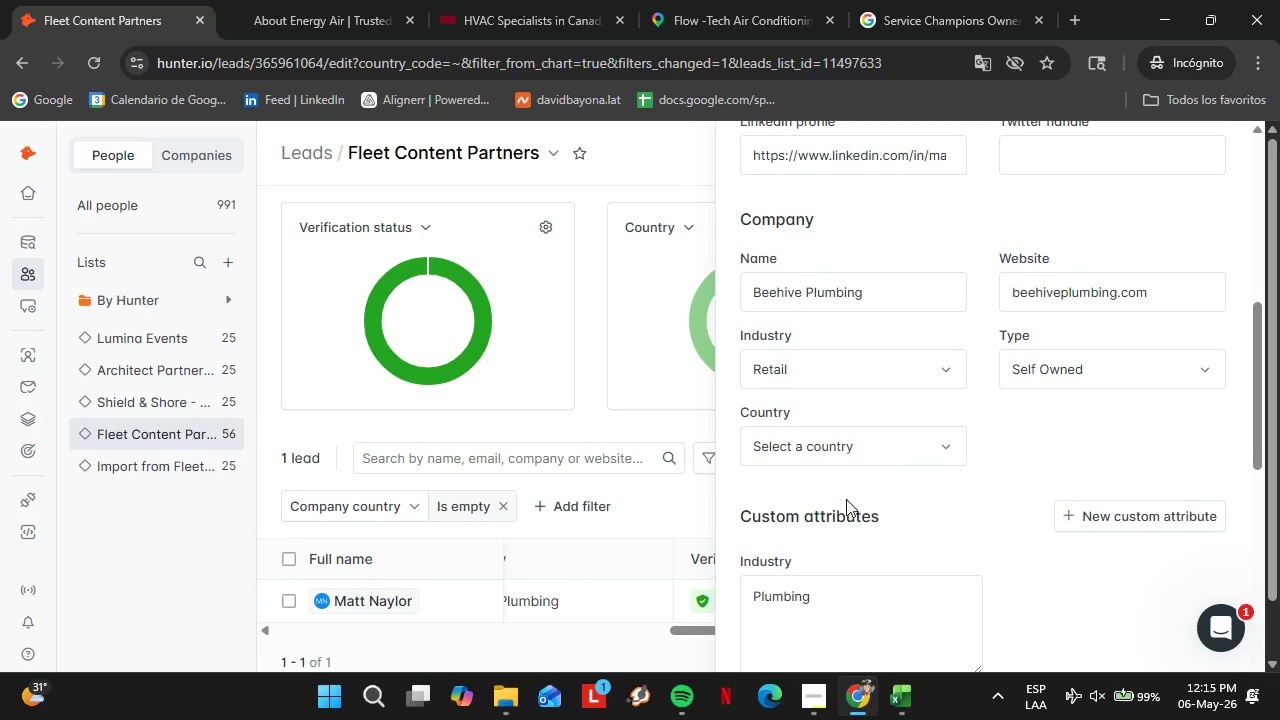 
scroll: coordinate [849, 514], scroll_direction: up, amount: 1.0
 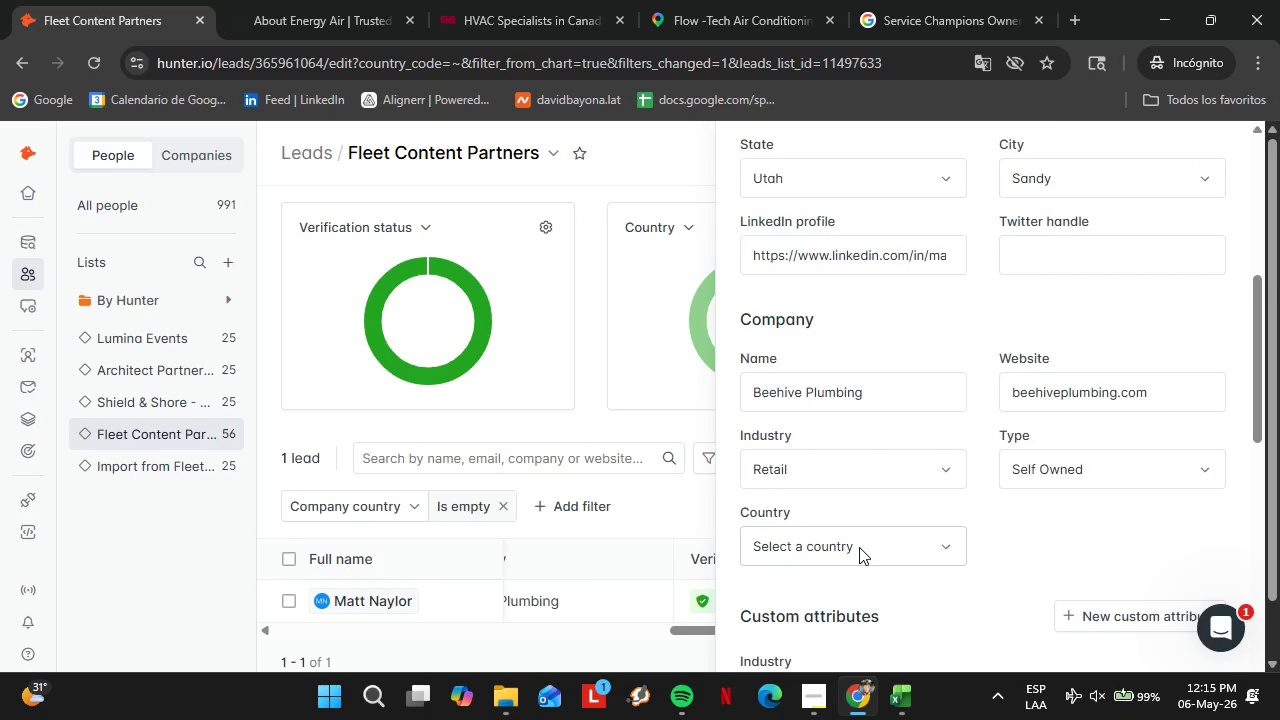 
left_click([859, 547])
 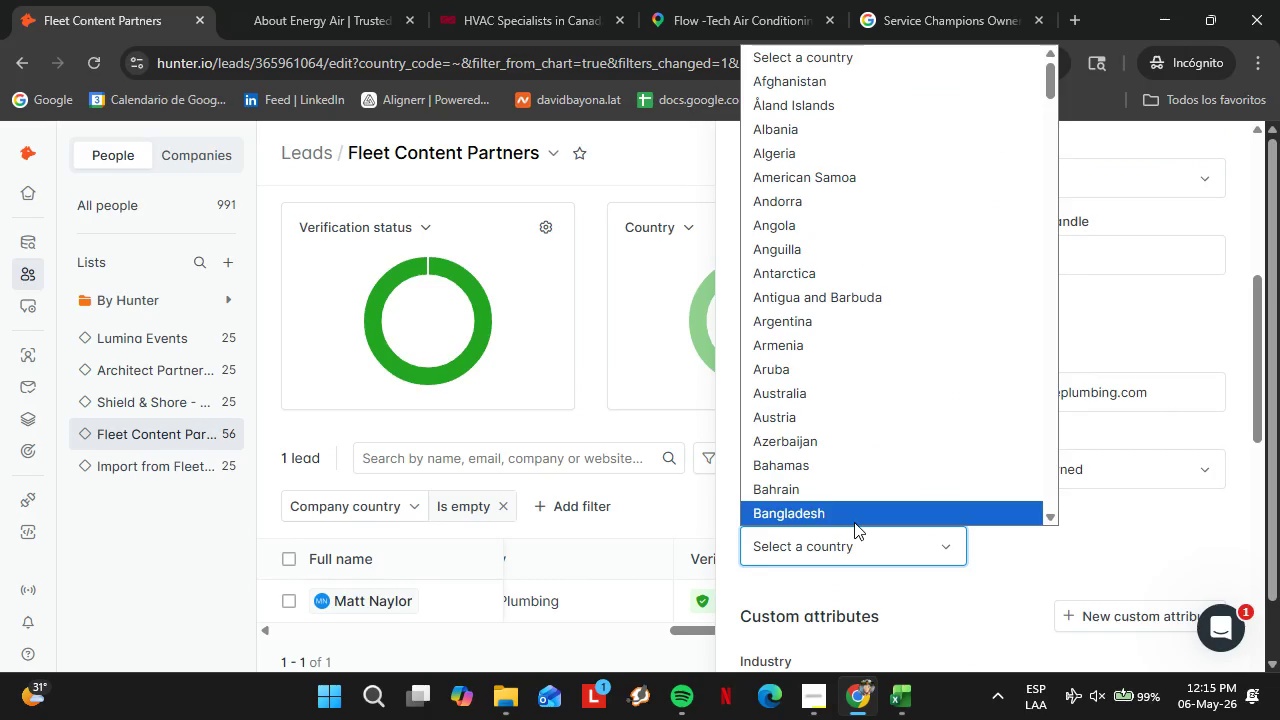 
type(UNI)
 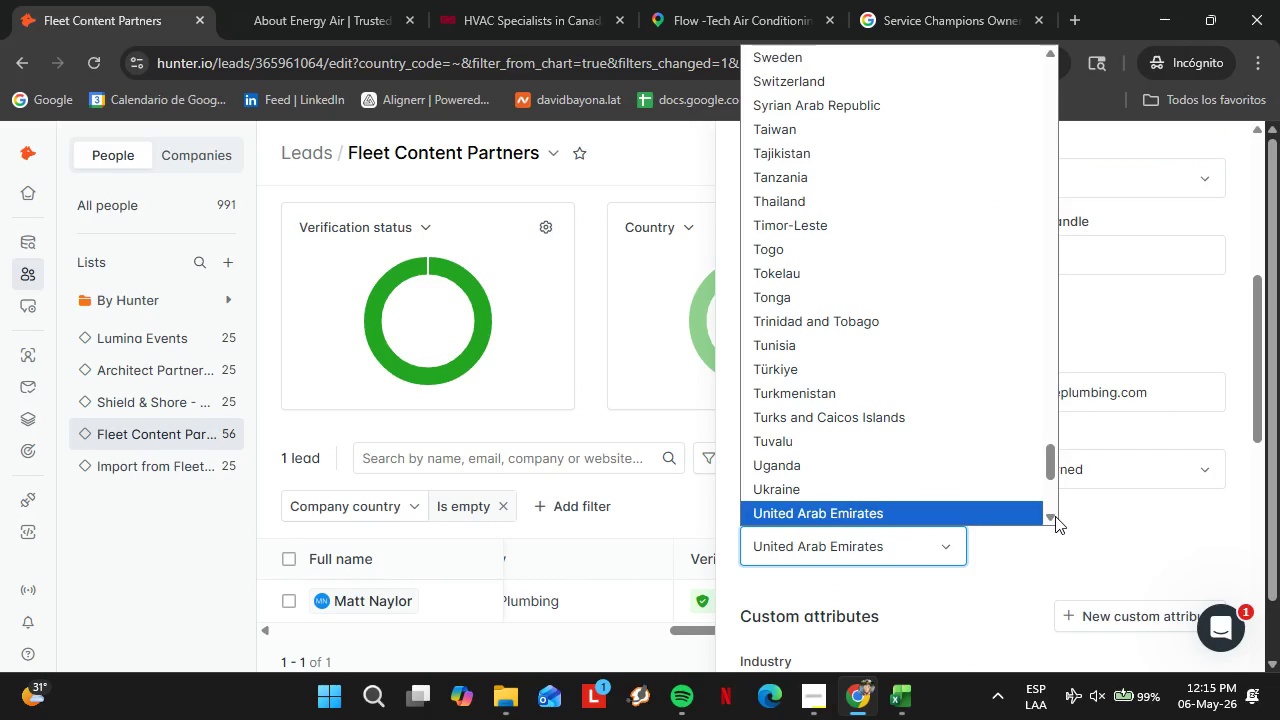 
left_click([1055, 516])
 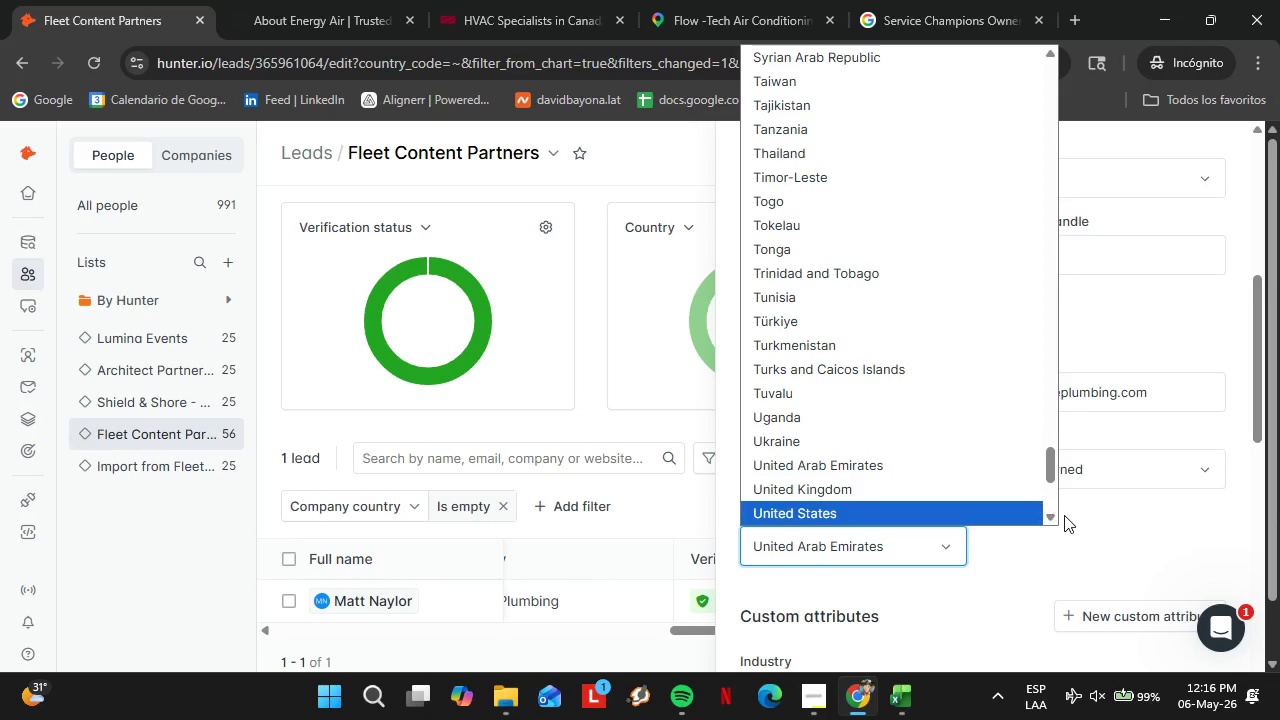 
double_click([1053, 517])
 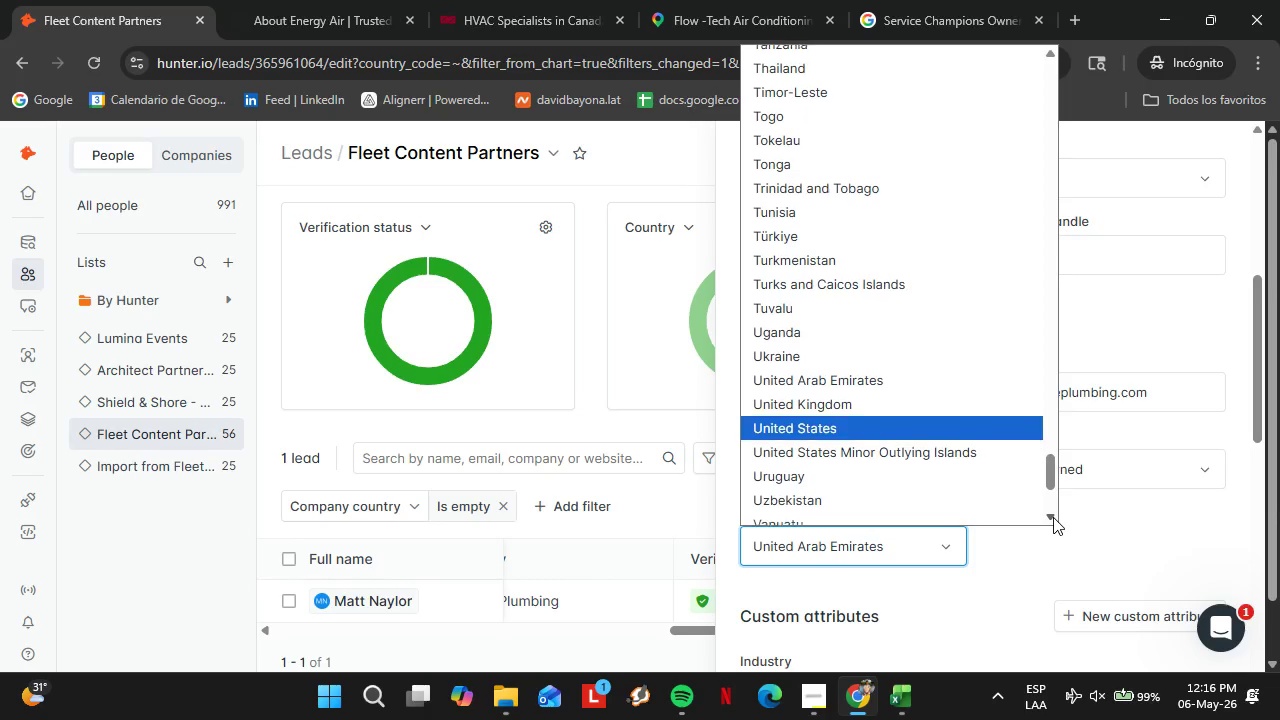 
triple_click([1053, 517])
 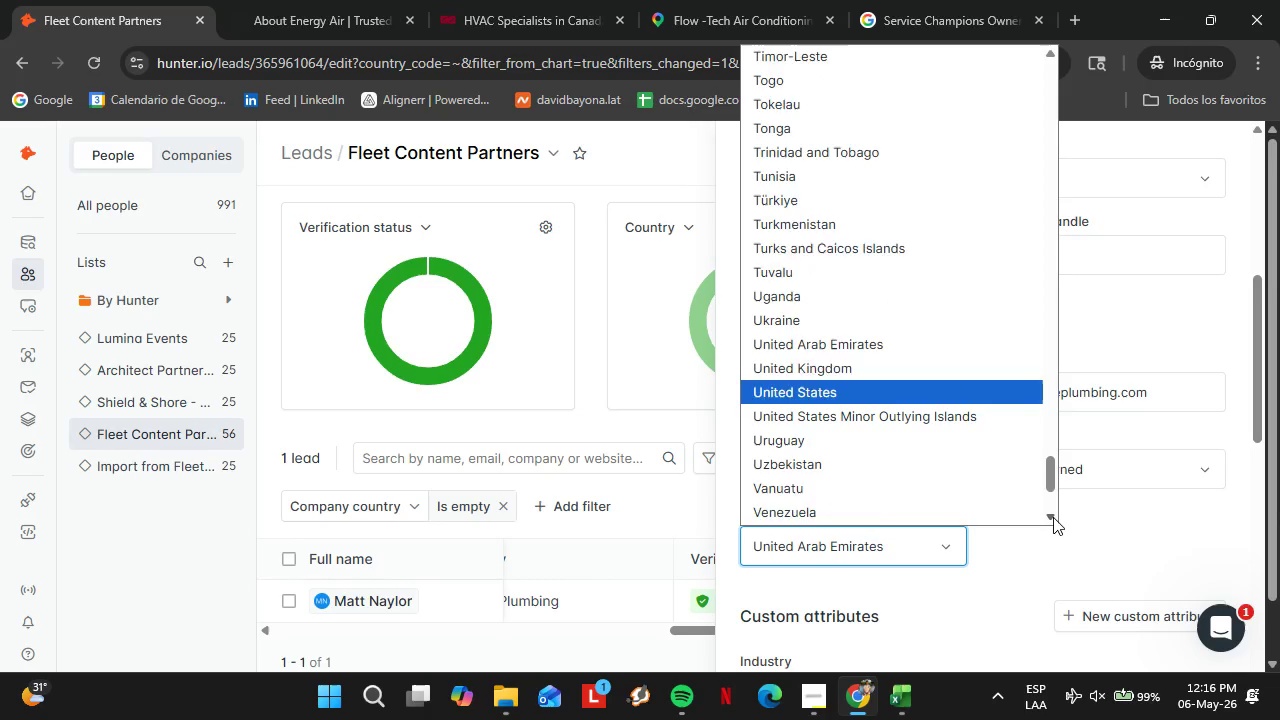 
triple_click([1053, 517])
 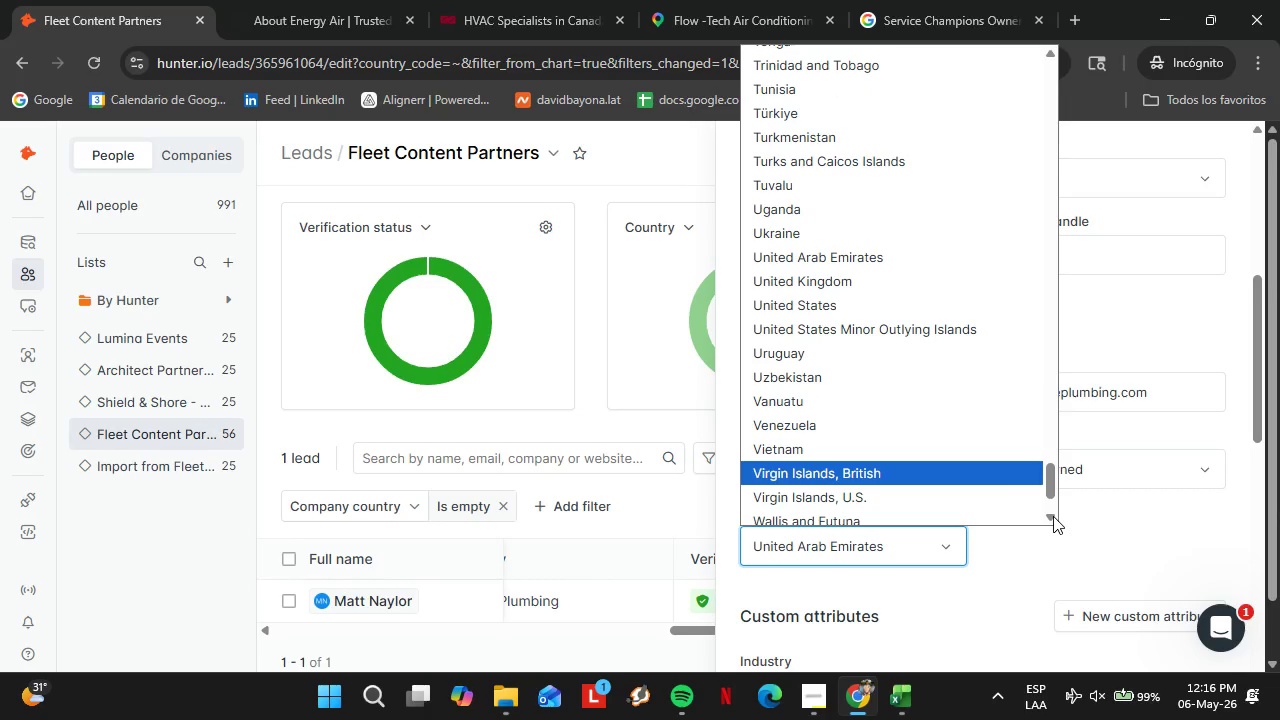 
double_click([1053, 516])
 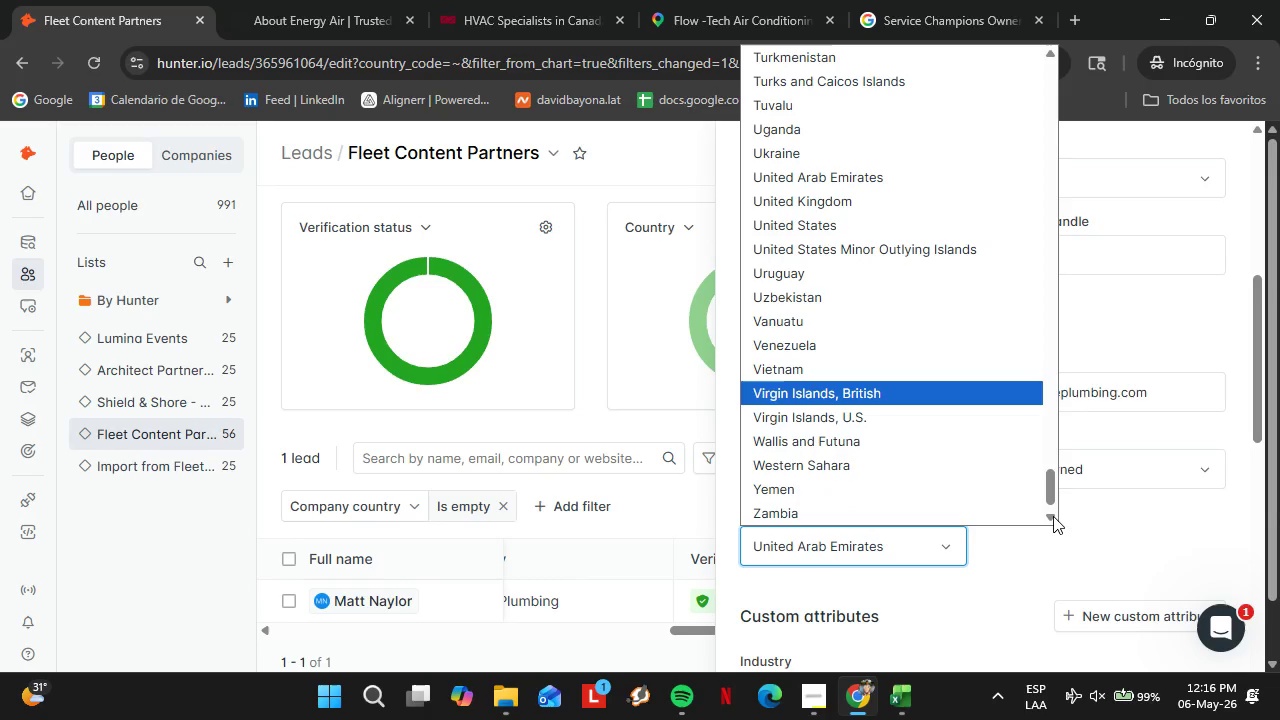 
triple_click([1053, 516])
 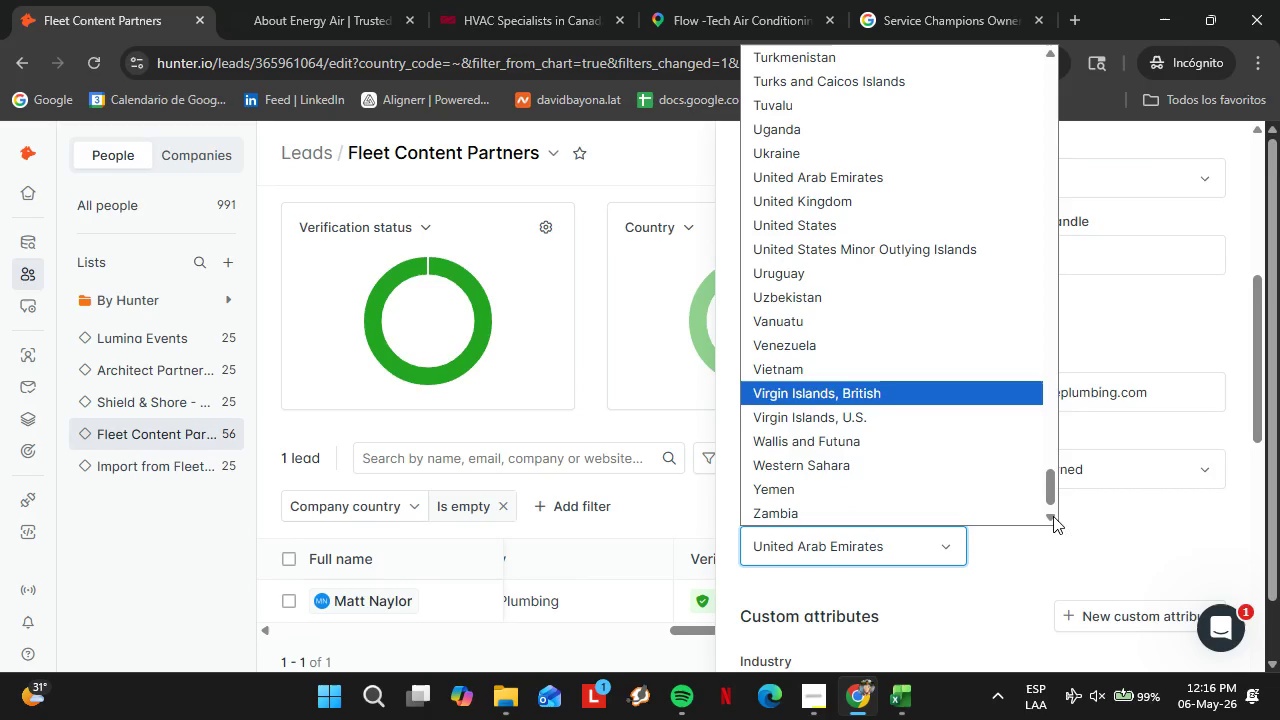 
wait(7.75)
 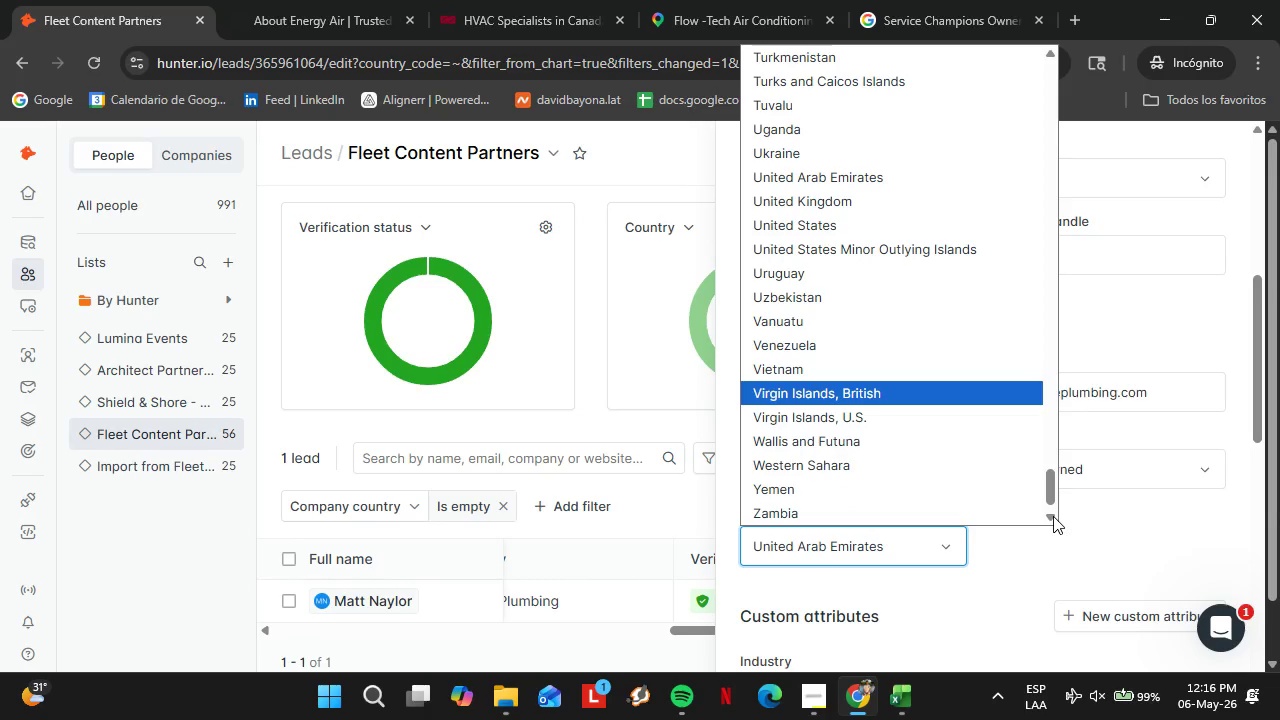 
left_click([819, 219])
 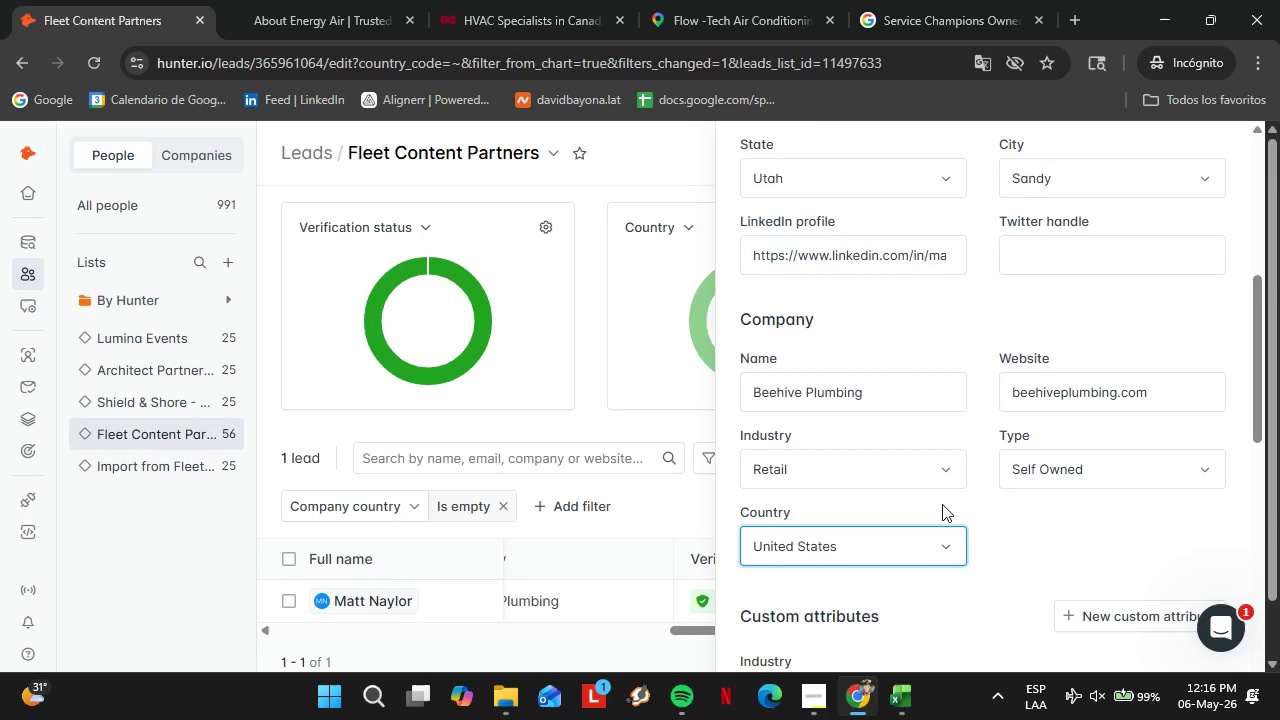 
scroll: coordinate [937, 502], scroll_direction: down, amount: 9.0
 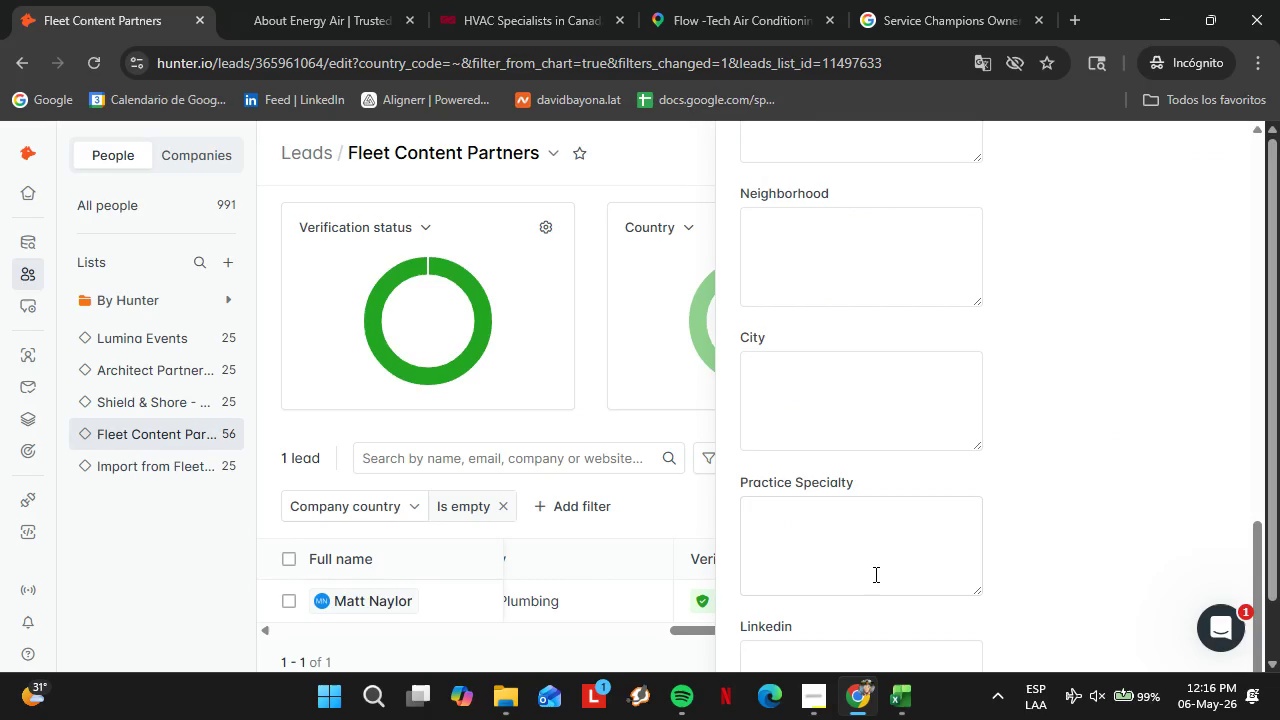 
left_click([801, 634])
 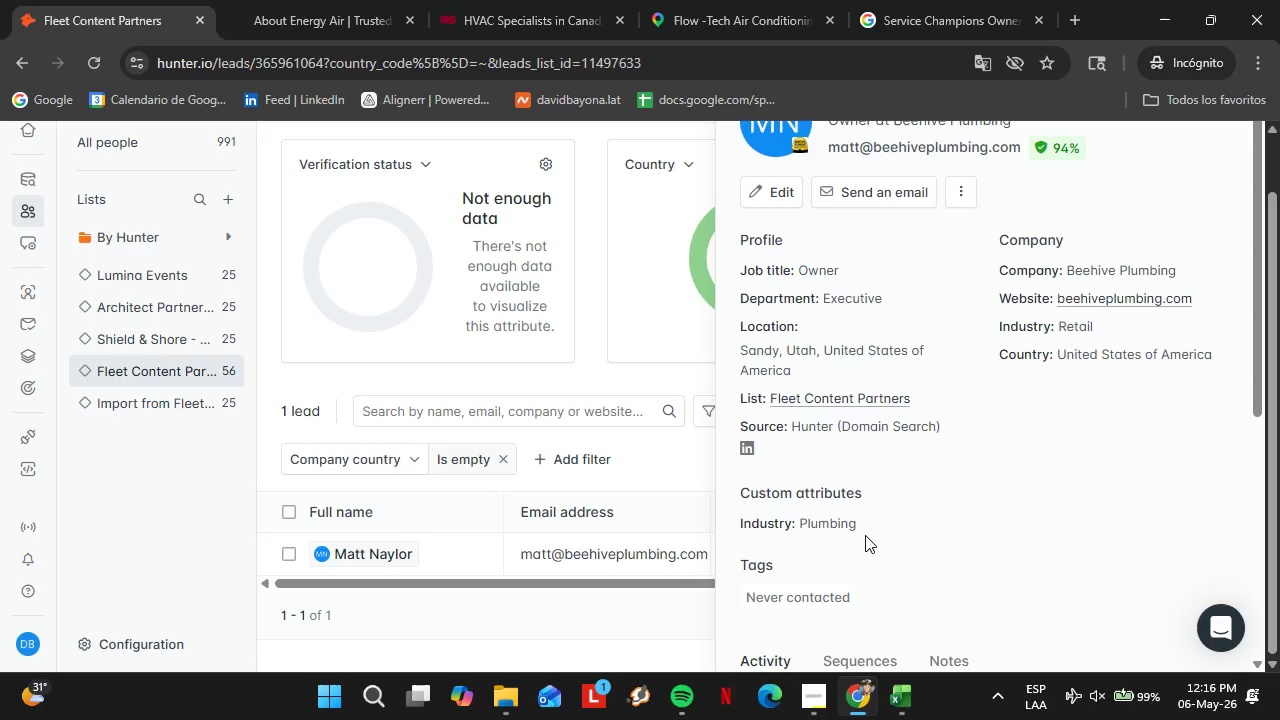 
scroll: coordinate [835, 611], scroll_direction: down, amount: 10.0
 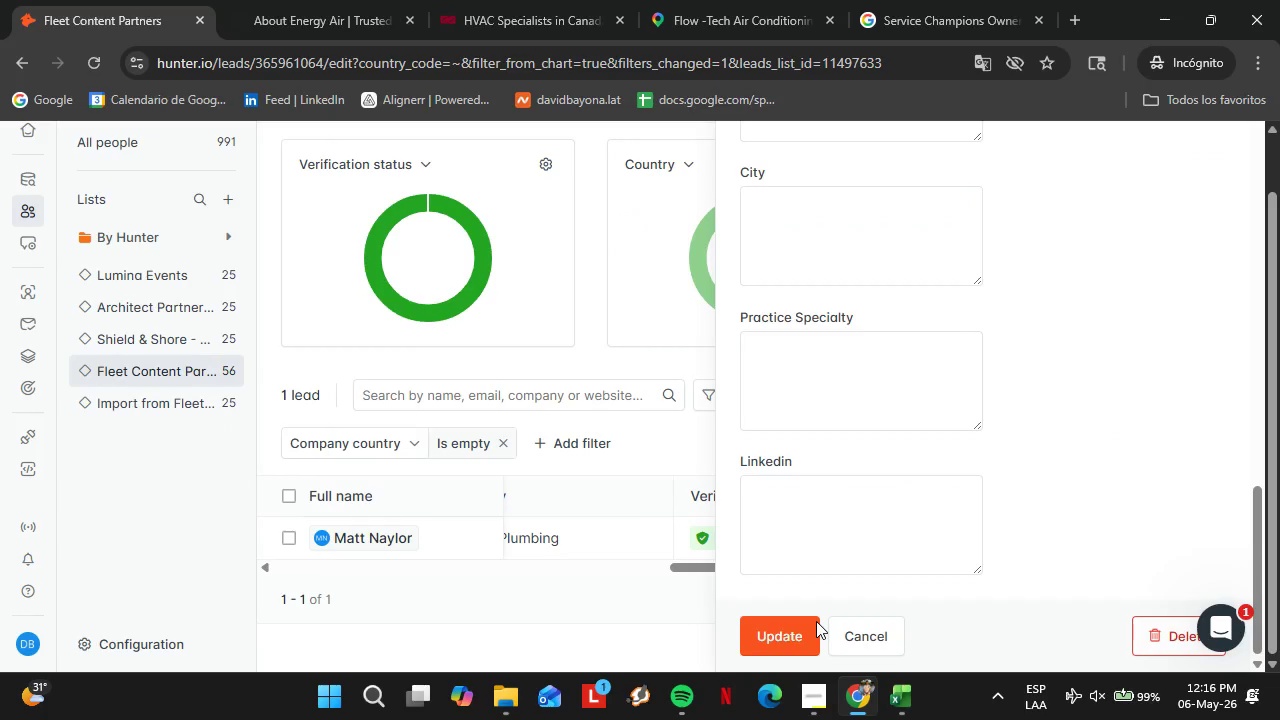 
wait(22.27)
 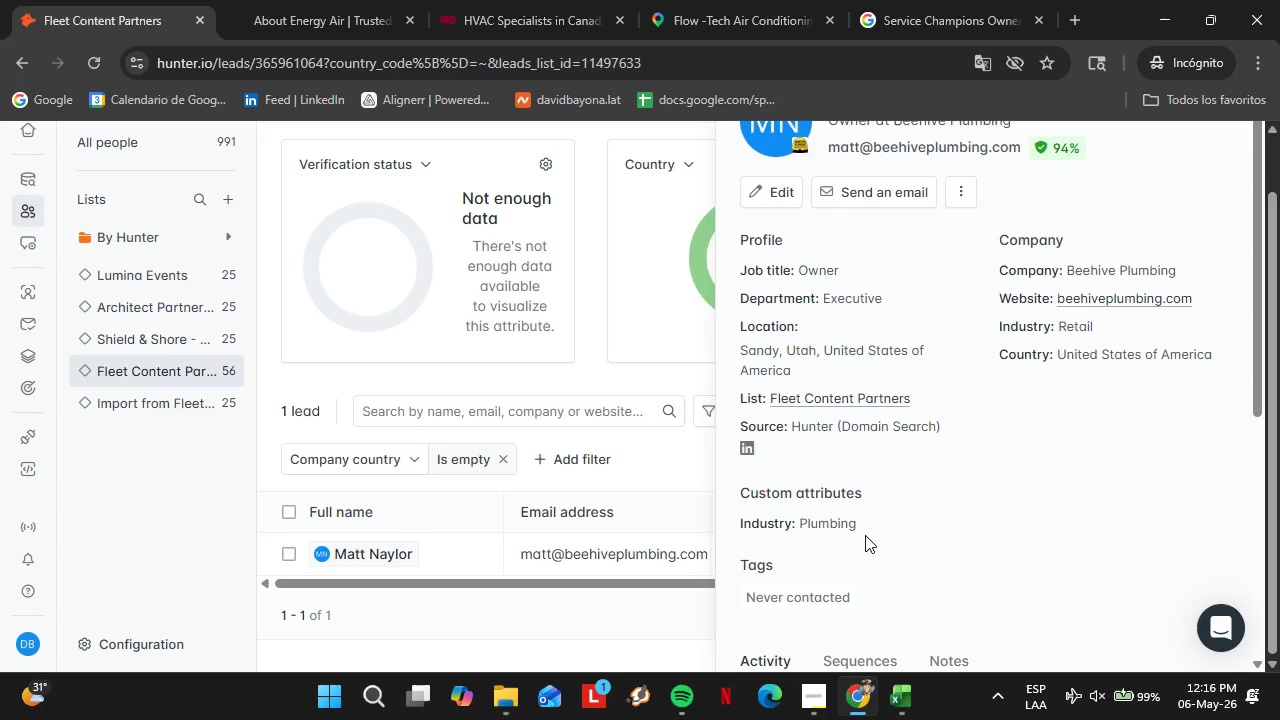 
scroll: coordinate [932, 503], scroll_direction: down, amount: 4.0
 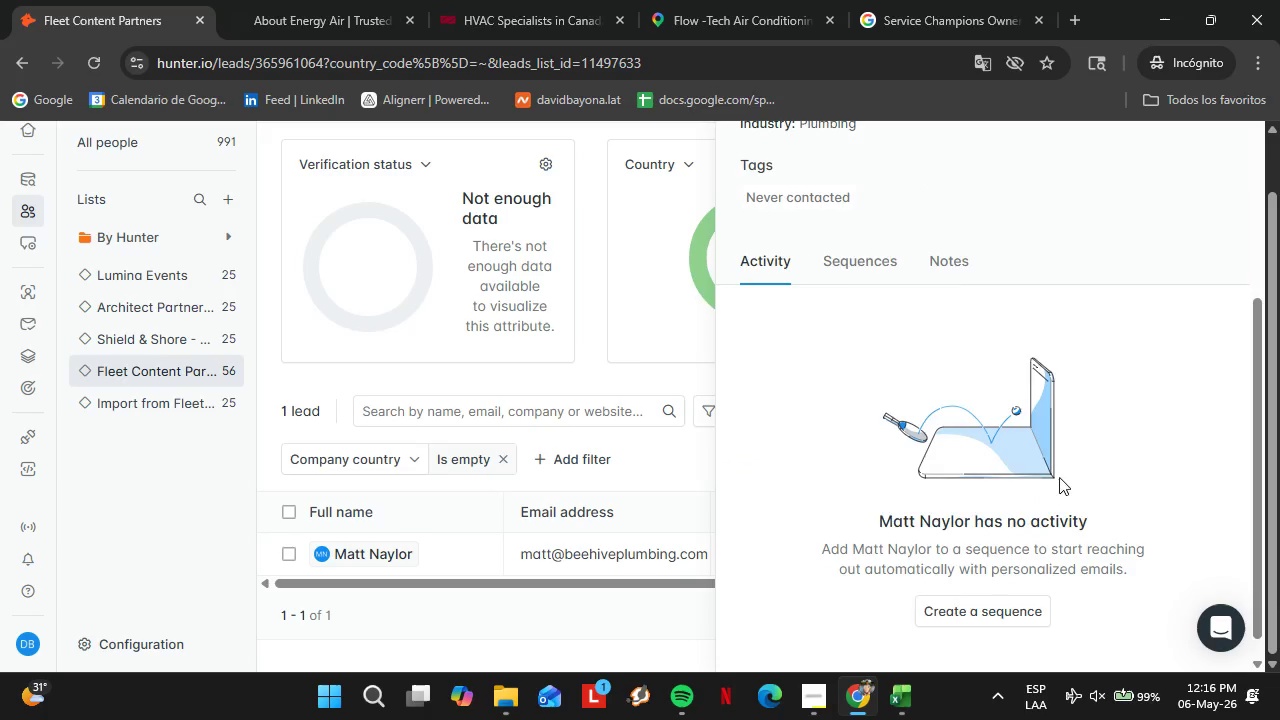 
scroll: coordinate [1126, 409], scroll_direction: up, amount: 7.0
 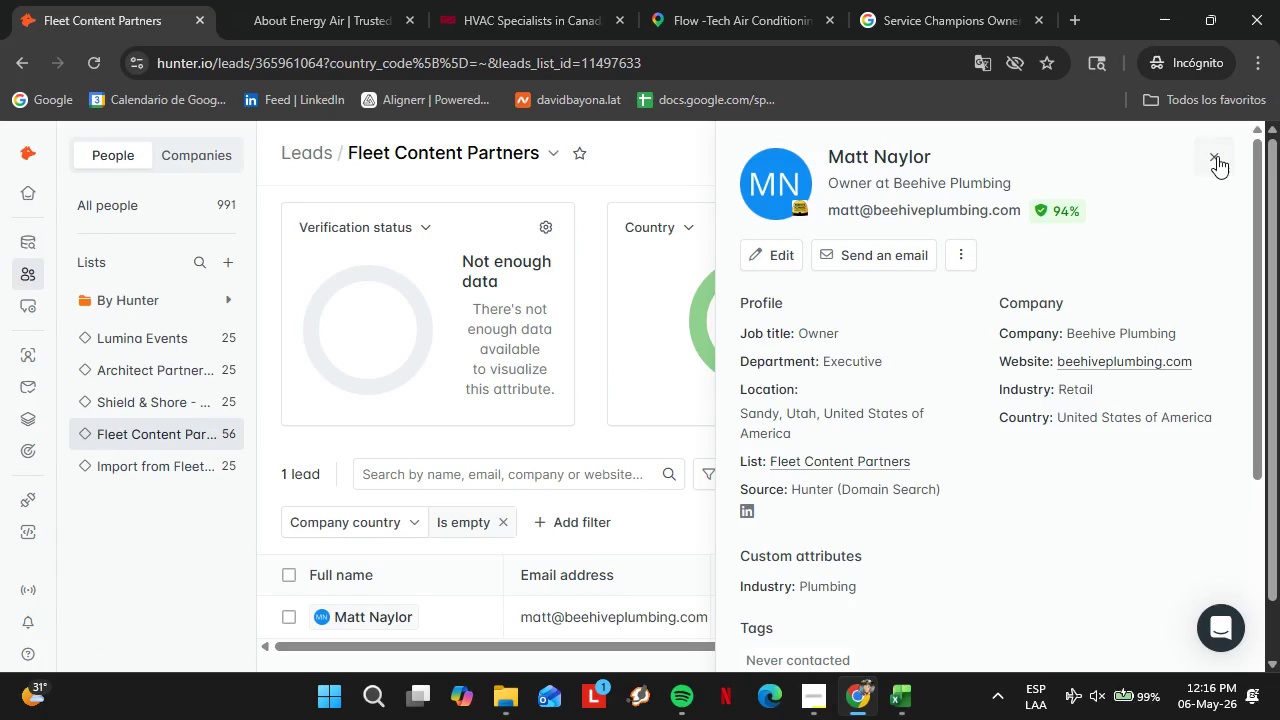 
left_click([1217, 156])
 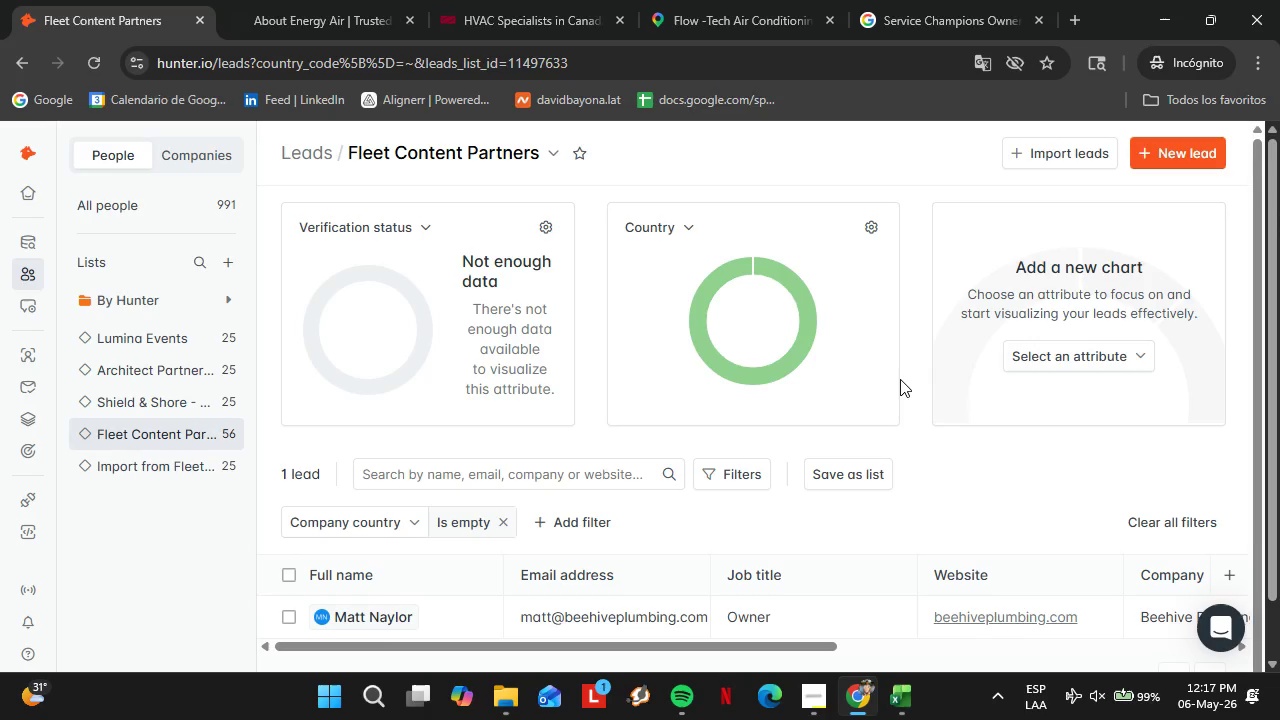 
wait(29.62)
 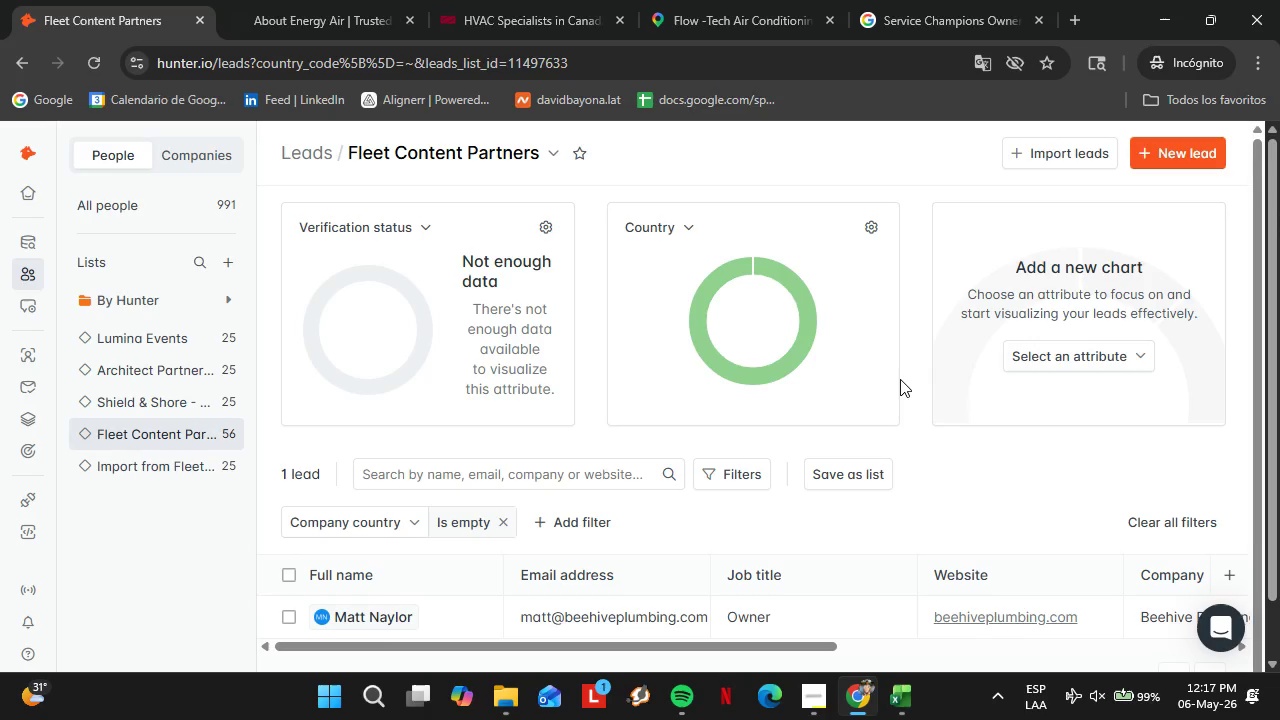 
left_click_drag(start_coordinate=[587, 644], to_coordinate=[1082, 637])
 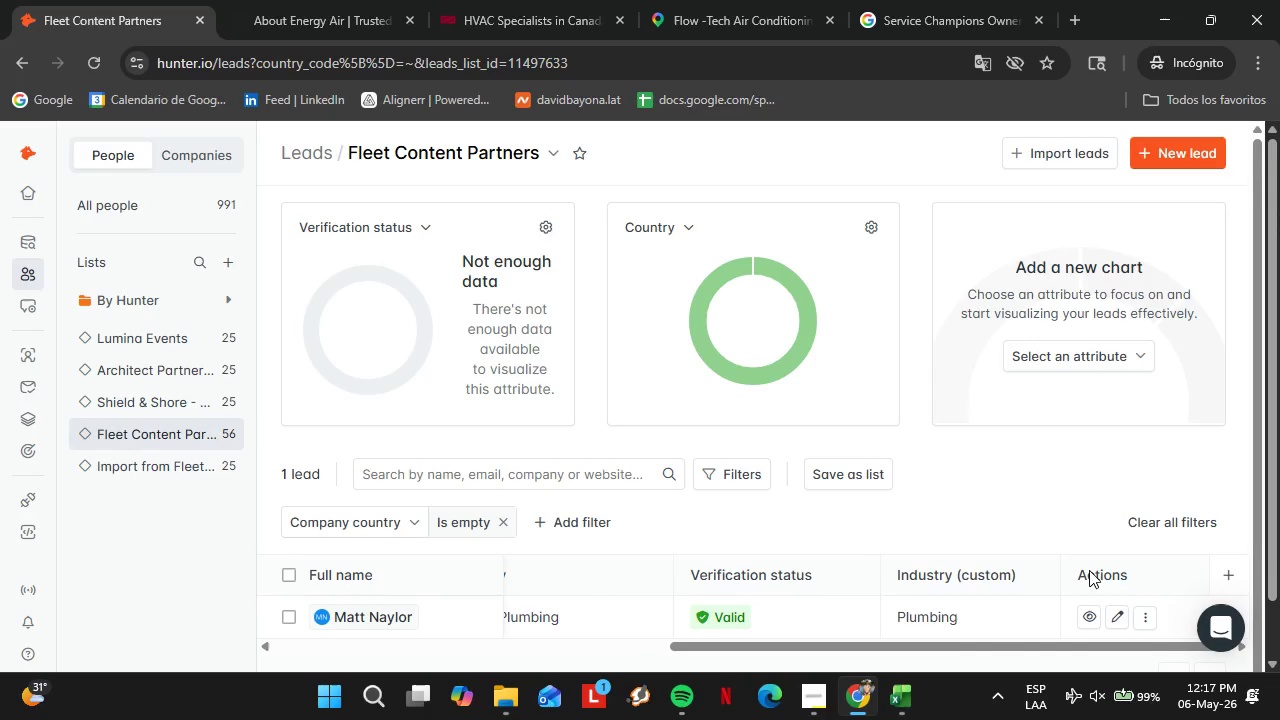 
wait(21.97)
 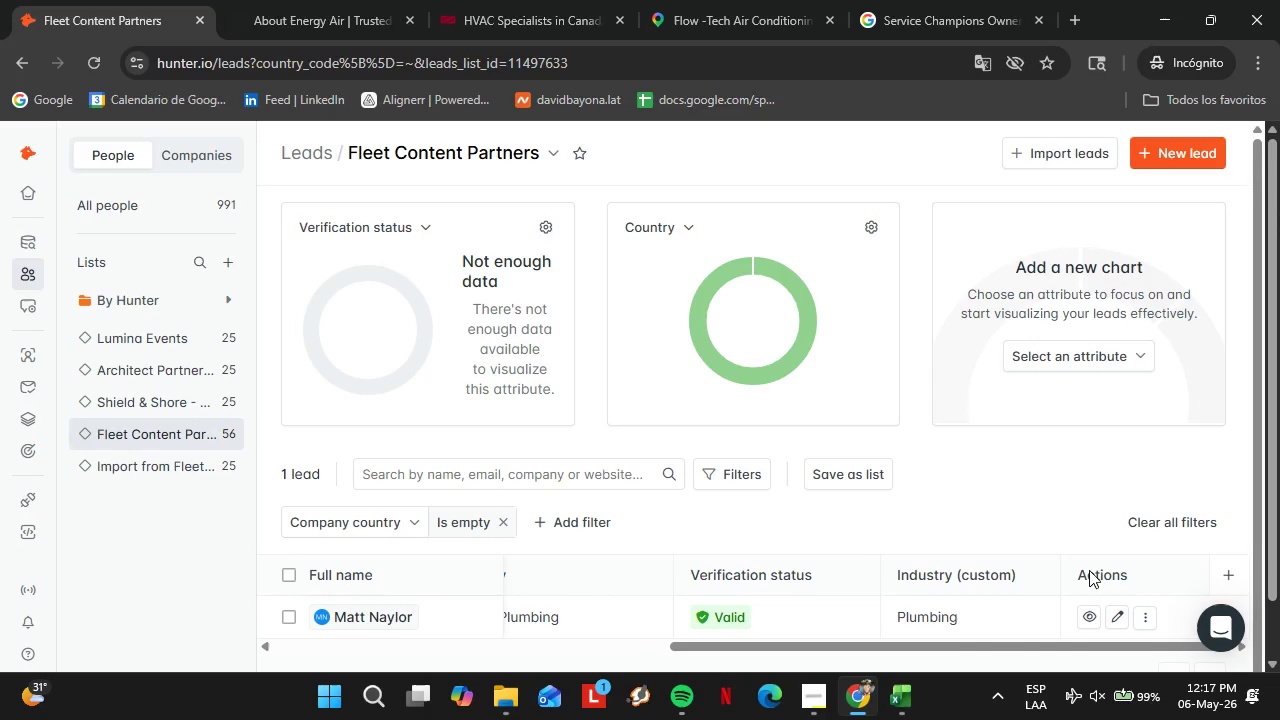 
scroll: coordinate [673, 464], scroll_direction: down, amount: 4.0
 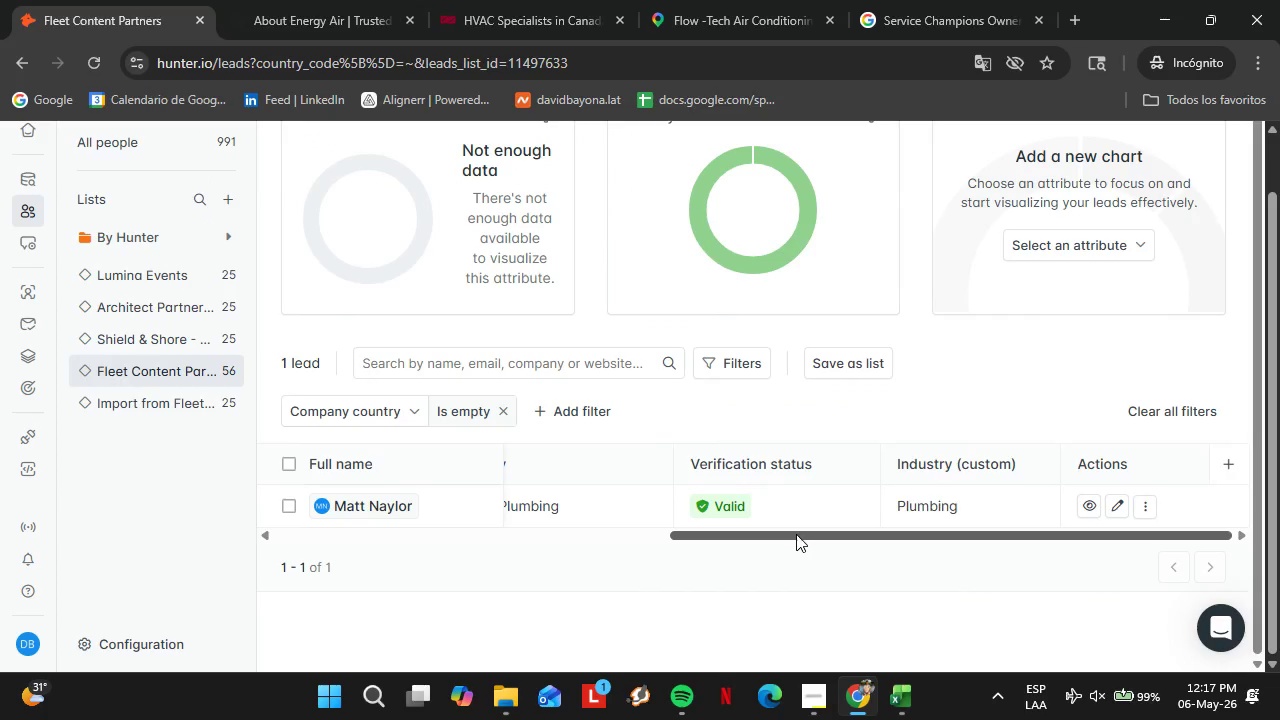 
left_click_drag(start_coordinate=[796, 534], to_coordinate=[696, 553])
 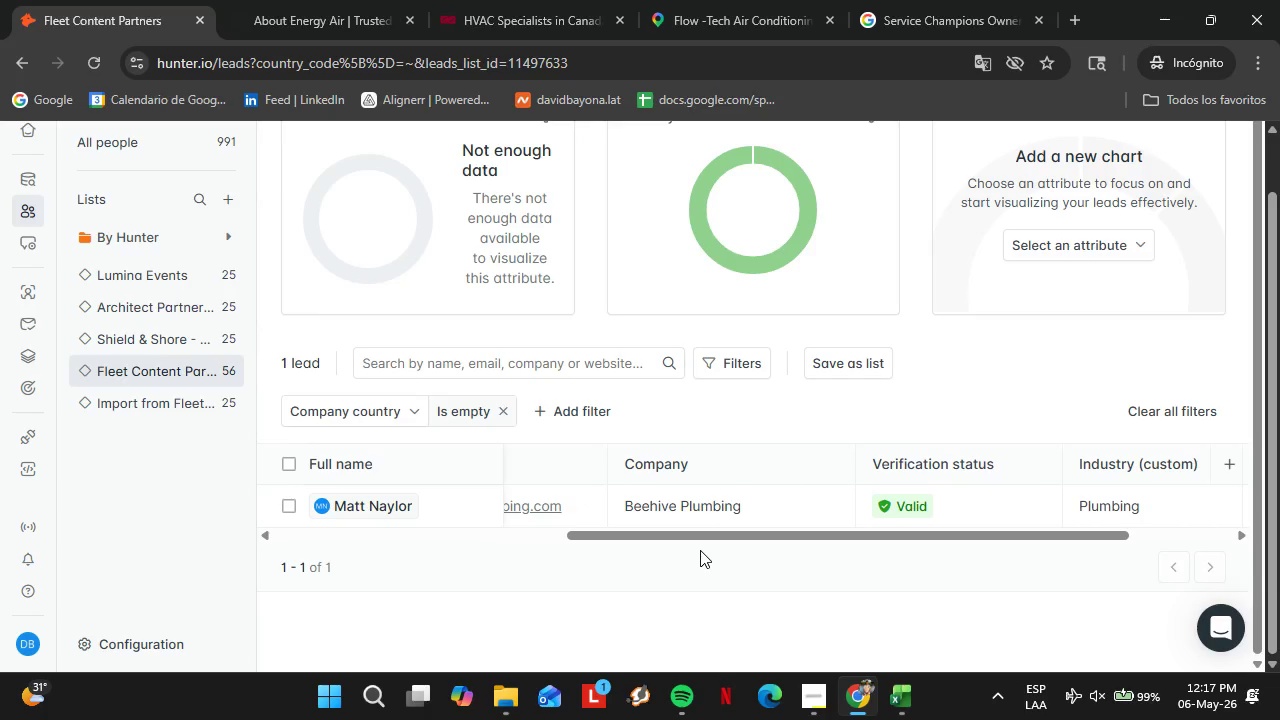 
wait(22.41)
 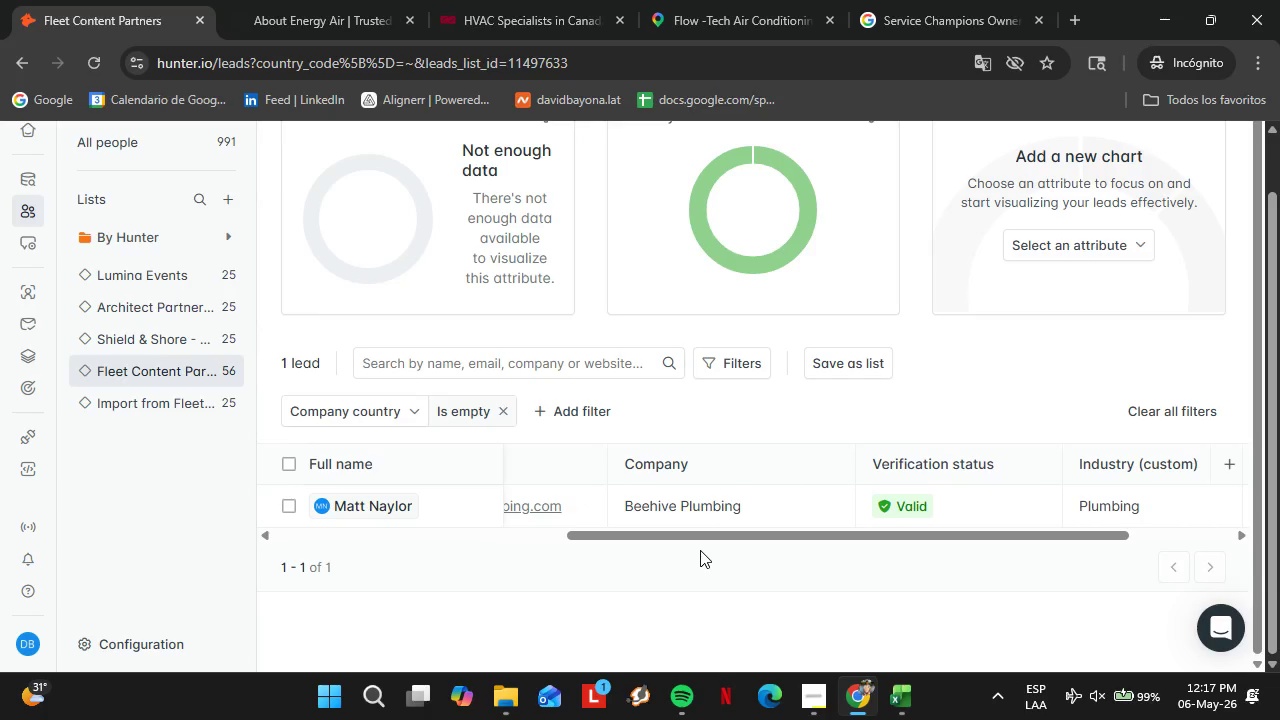 
left_click_drag(start_coordinate=[767, 540], to_coordinate=[338, 544])
 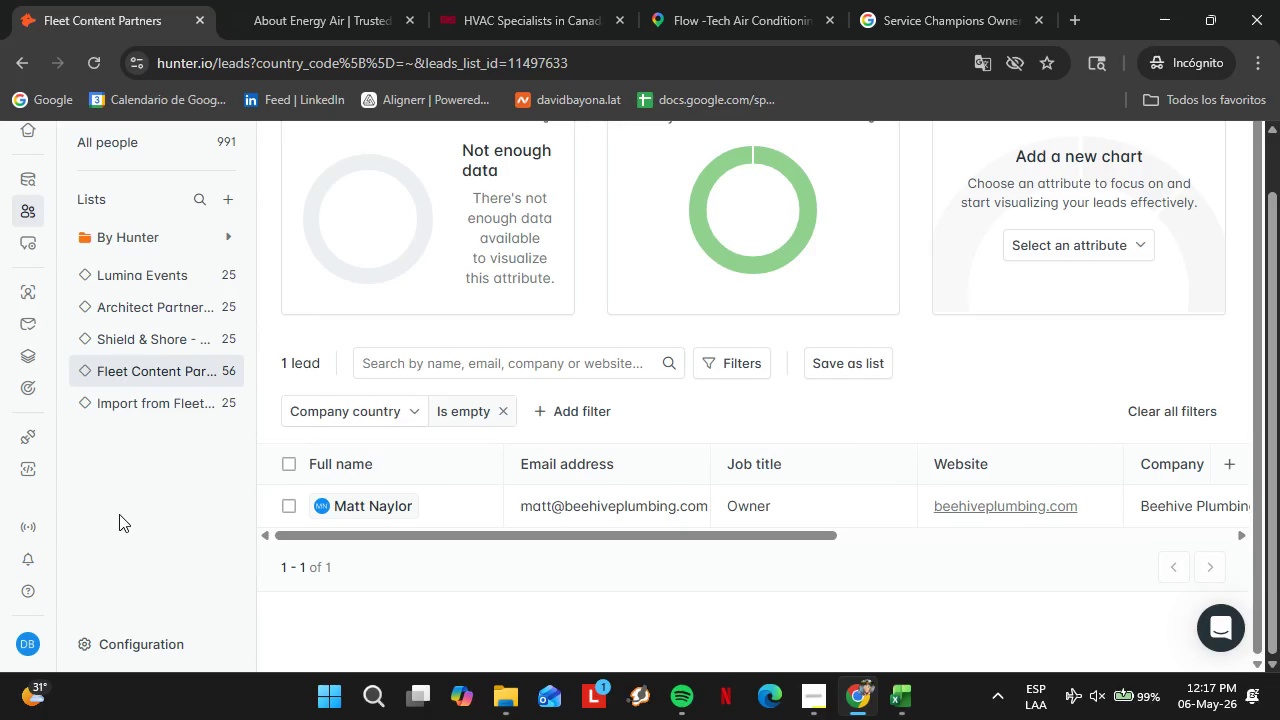 
left_click([119, 520])
 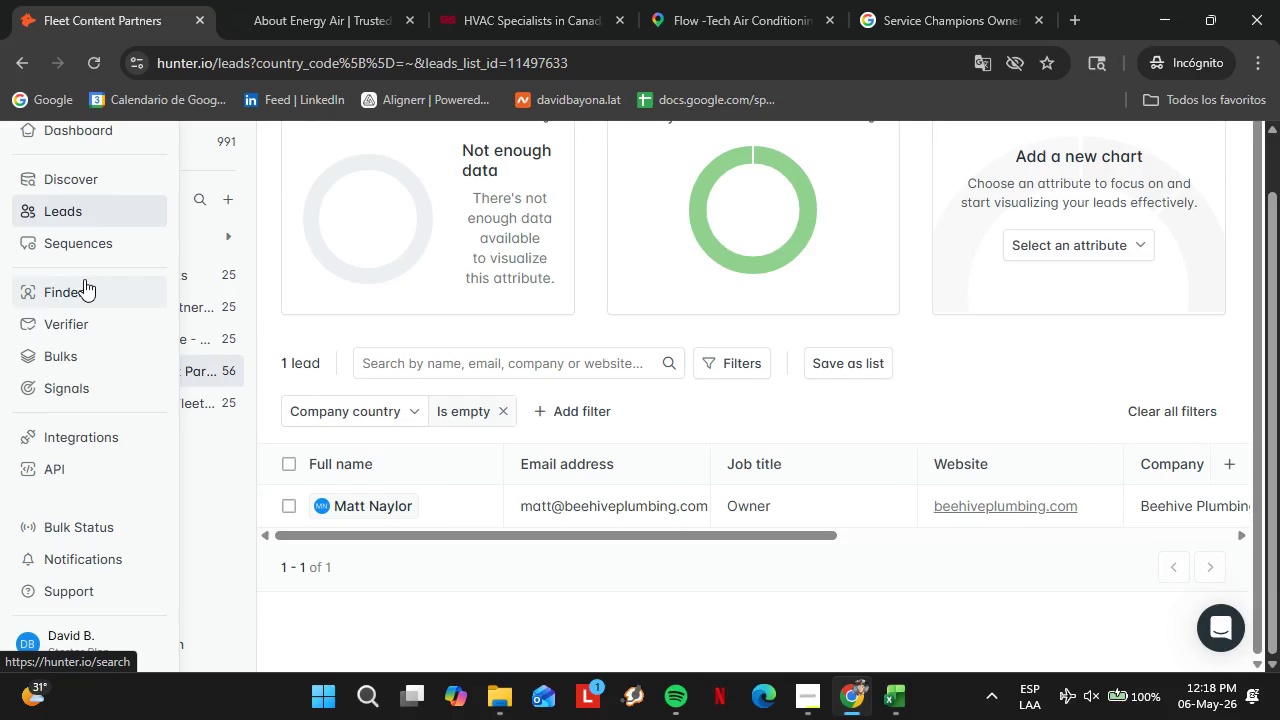 
wait(16.11)
 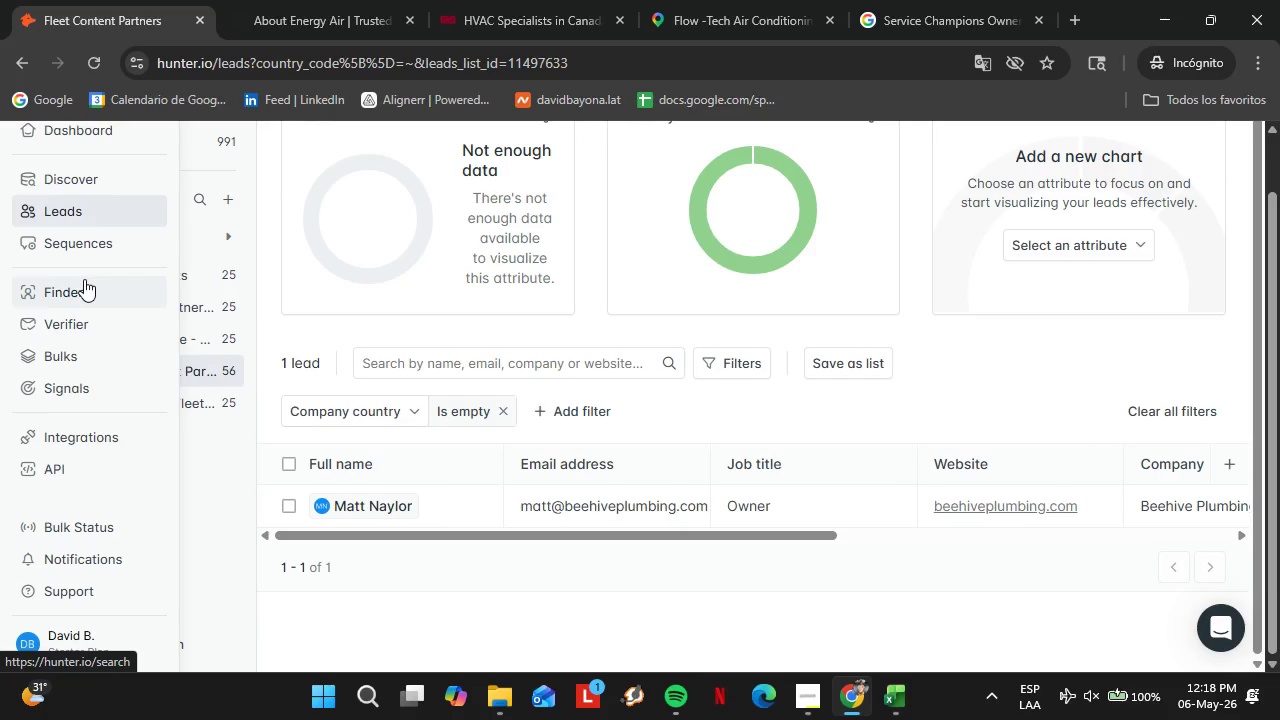 
left_click([205, 376])
 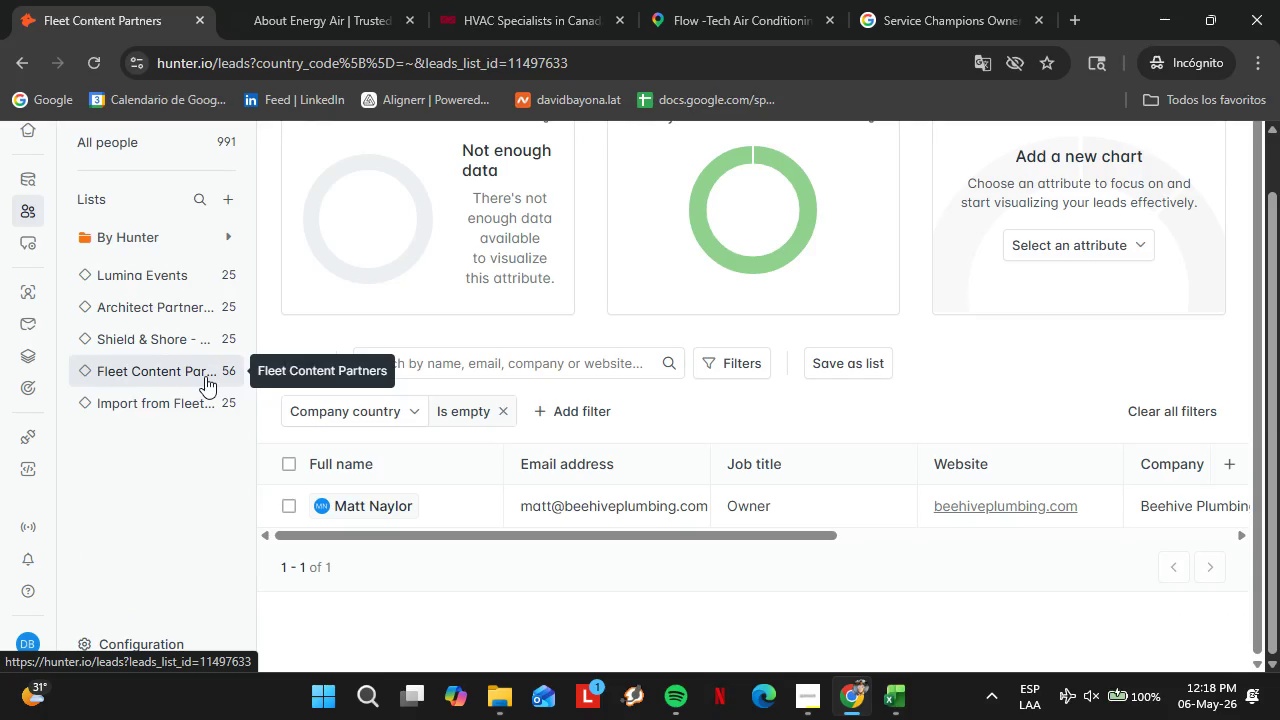 
scroll: coordinate [419, 477], scroll_direction: down, amount: 8.0
 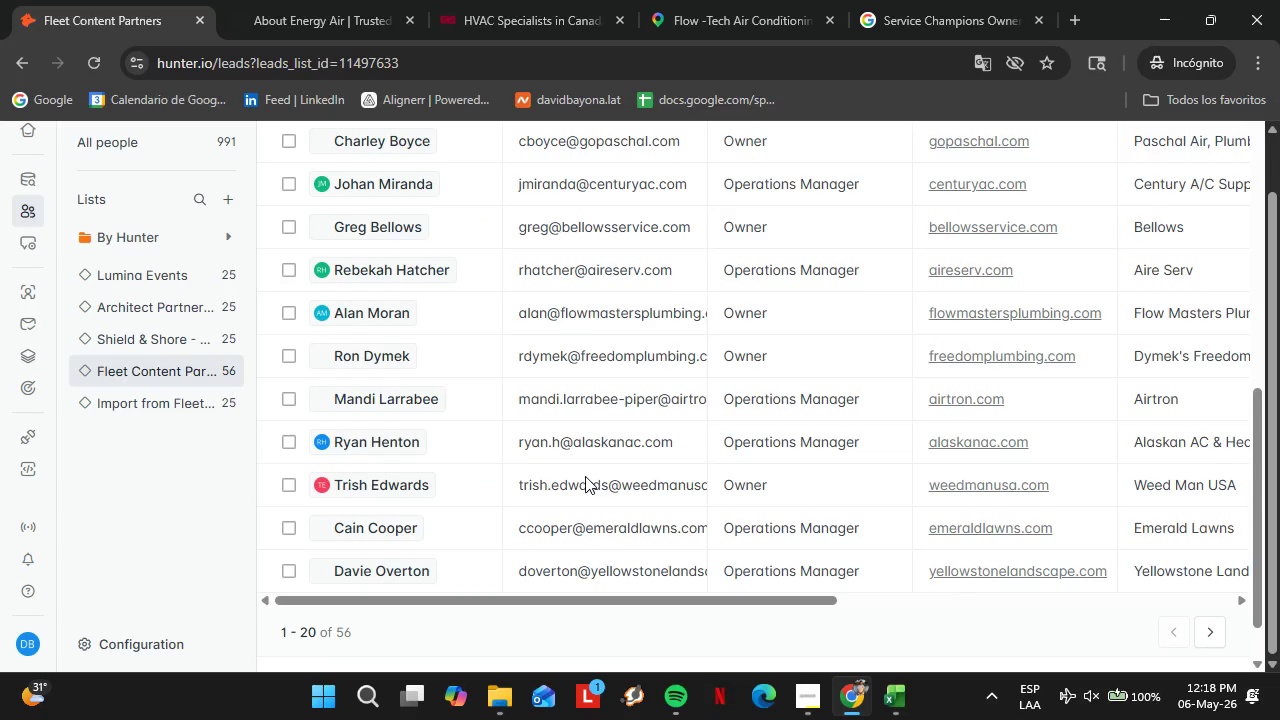 
left_click_drag(start_coordinate=[567, 539], to_coordinate=[856, 562])
 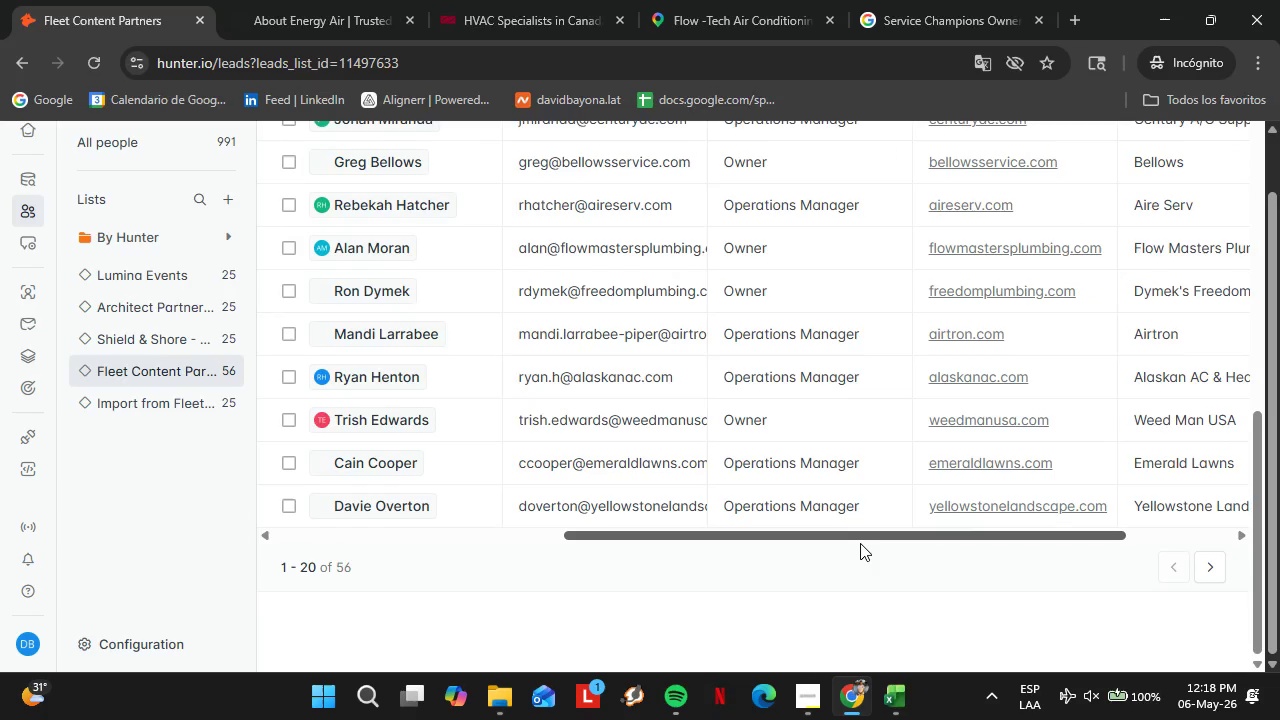 
scroll: coordinate [585, 476], scroll_direction: down, amount: 3.0
 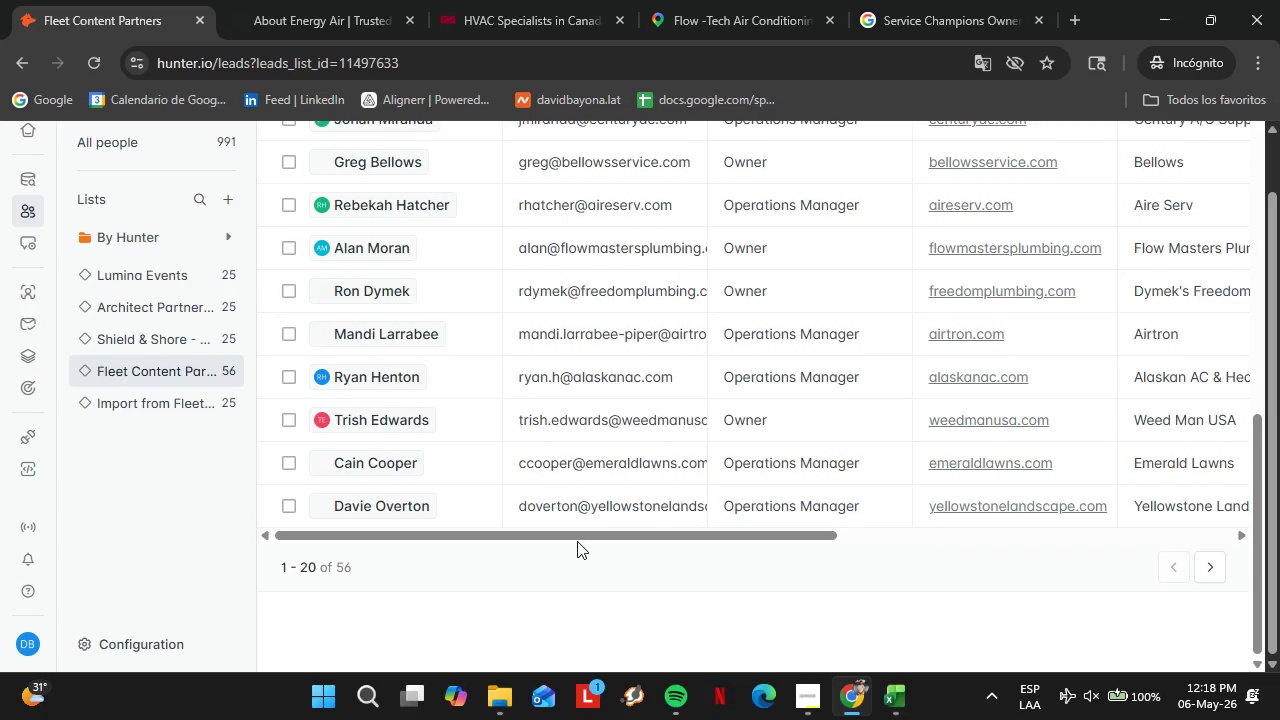 
left_click_drag(start_coordinate=[860, 543], to_coordinate=[941, 522])
 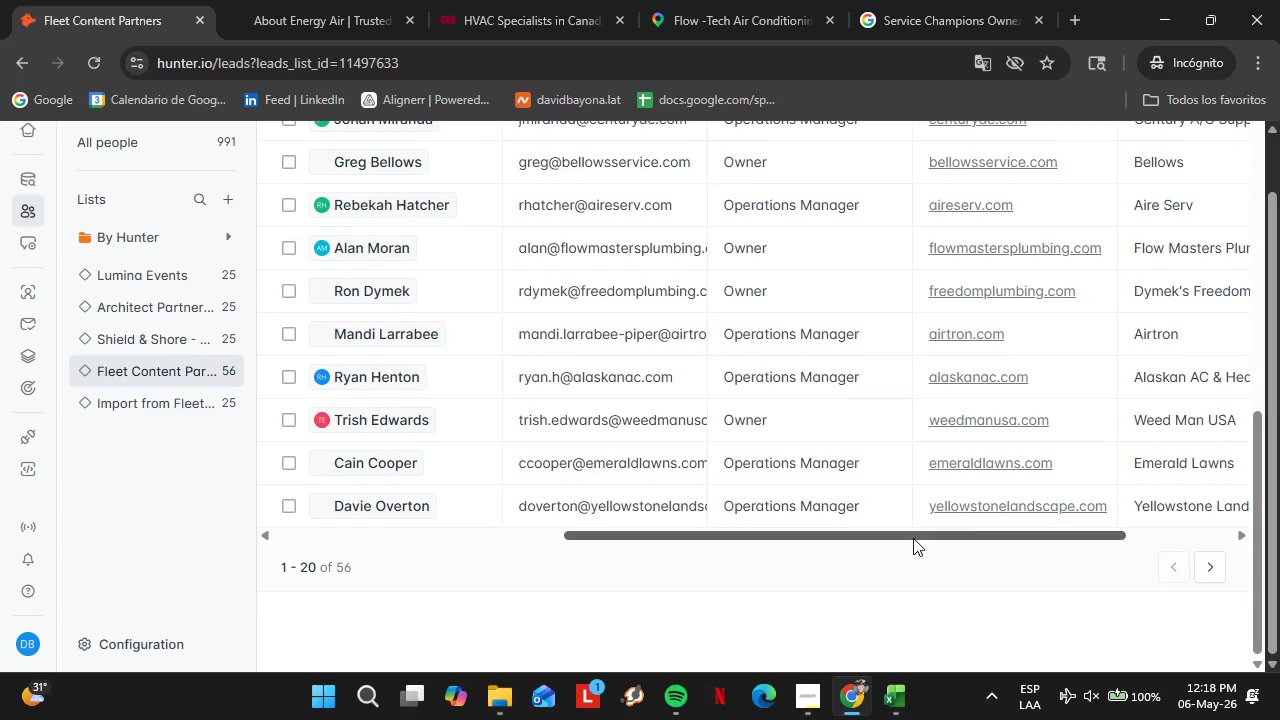 
left_click_drag(start_coordinate=[913, 538], to_coordinate=[1014, 541])
 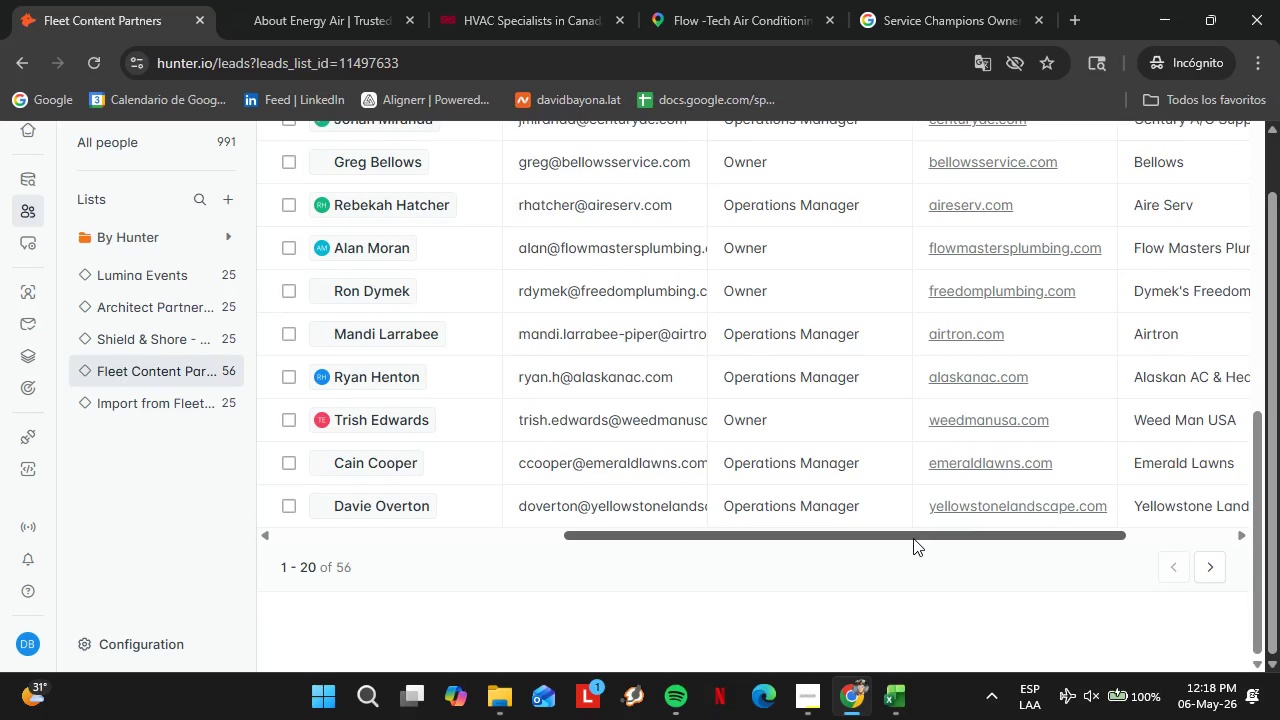 
left_click([979, 580])
 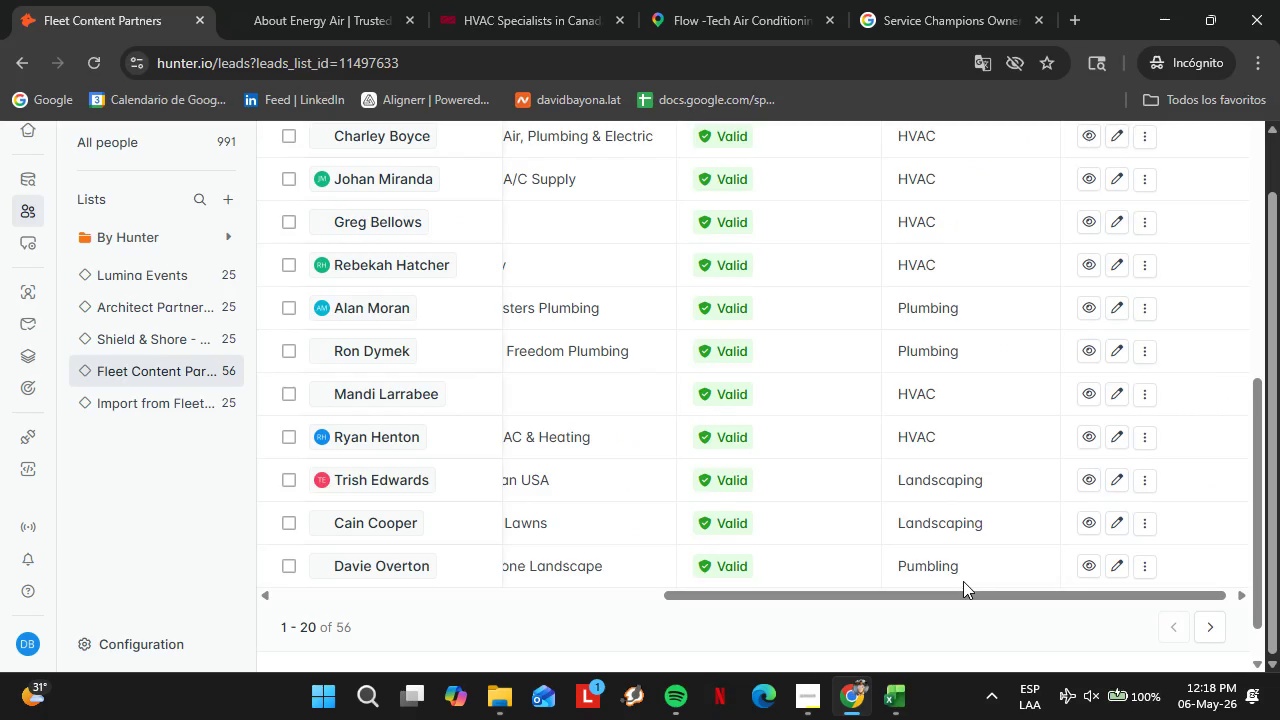 
scroll: coordinate [959, 581], scroll_direction: up, amount: 7.0
 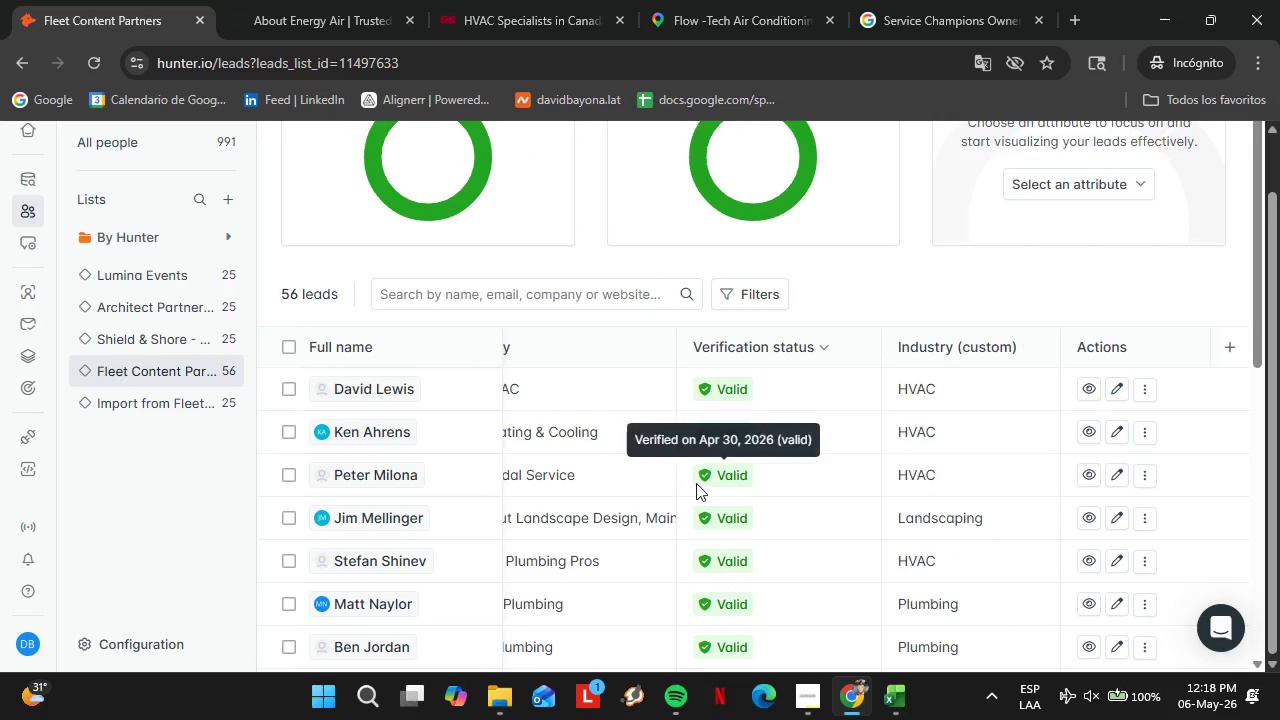 
scroll: coordinate [926, 524], scroll_direction: down, amount: 9.0
 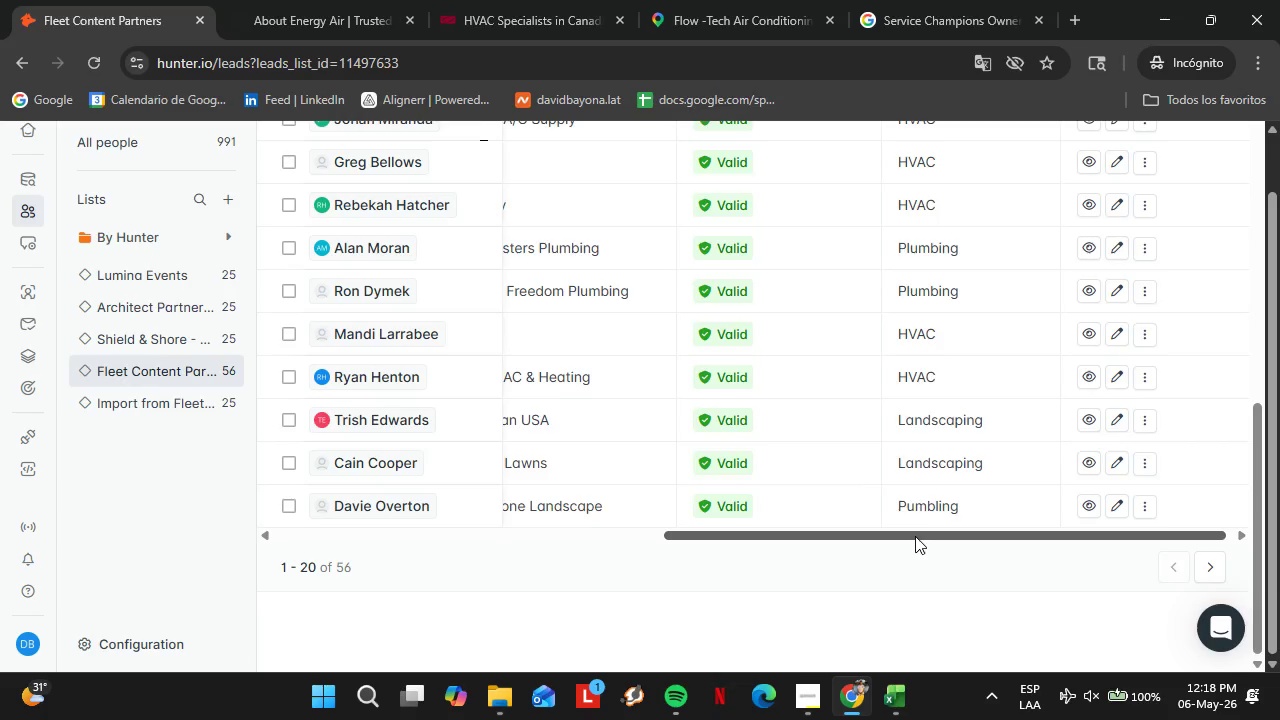 
left_click_drag(start_coordinate=[916, 536], to_coordinate=[751, 536])
 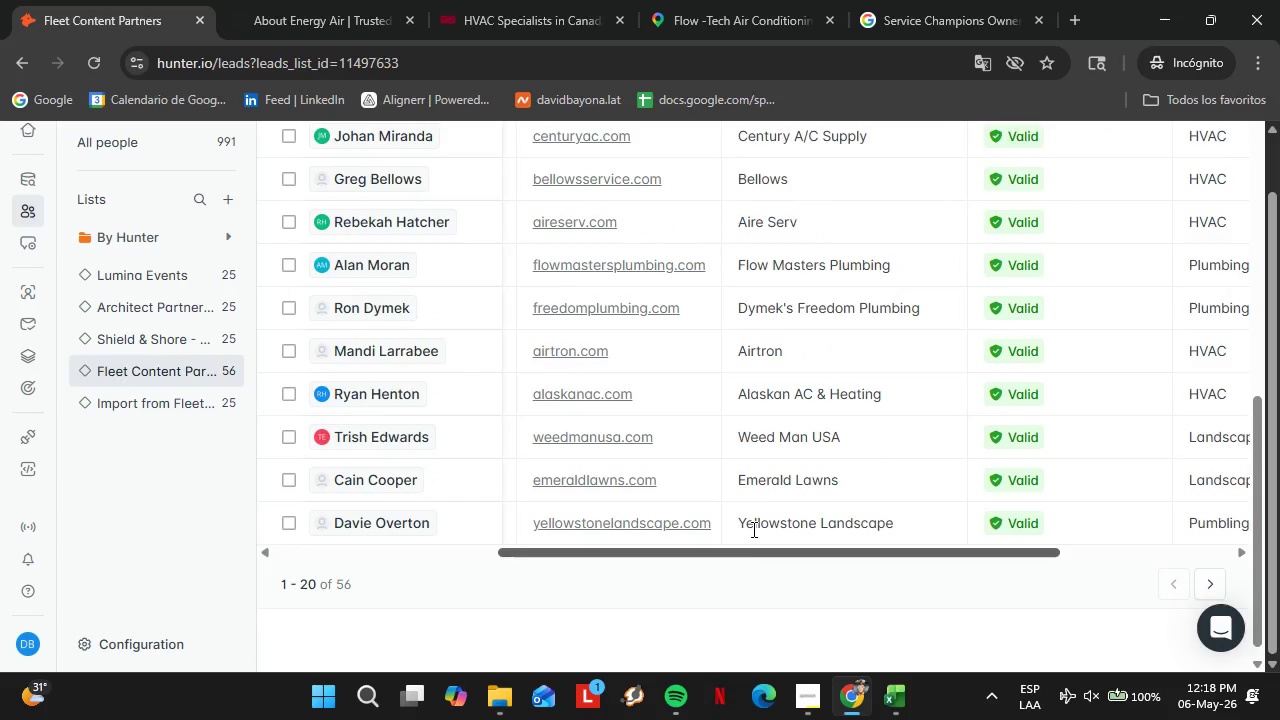 
scroll: coordinate [756, 529], scroll_direction: up, amount: 7.0
 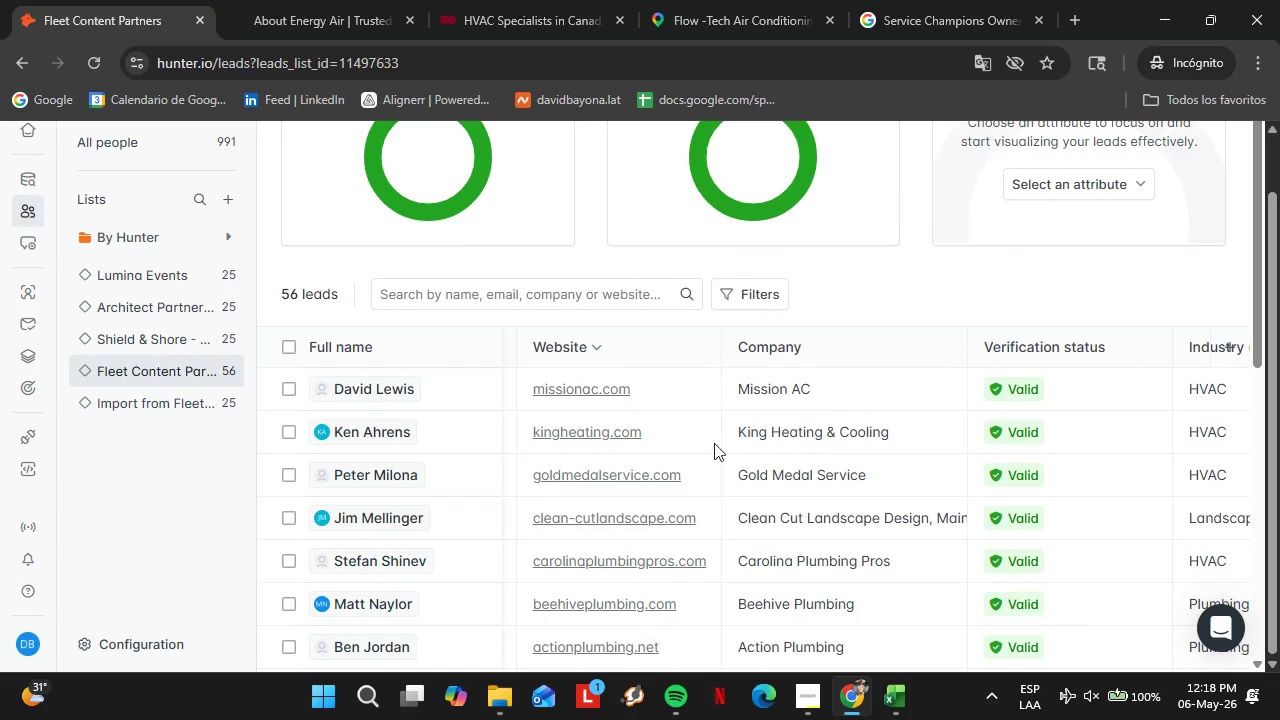 
scroll: coordinate [818, 476], scroll_direction: down, amount: 10.0
 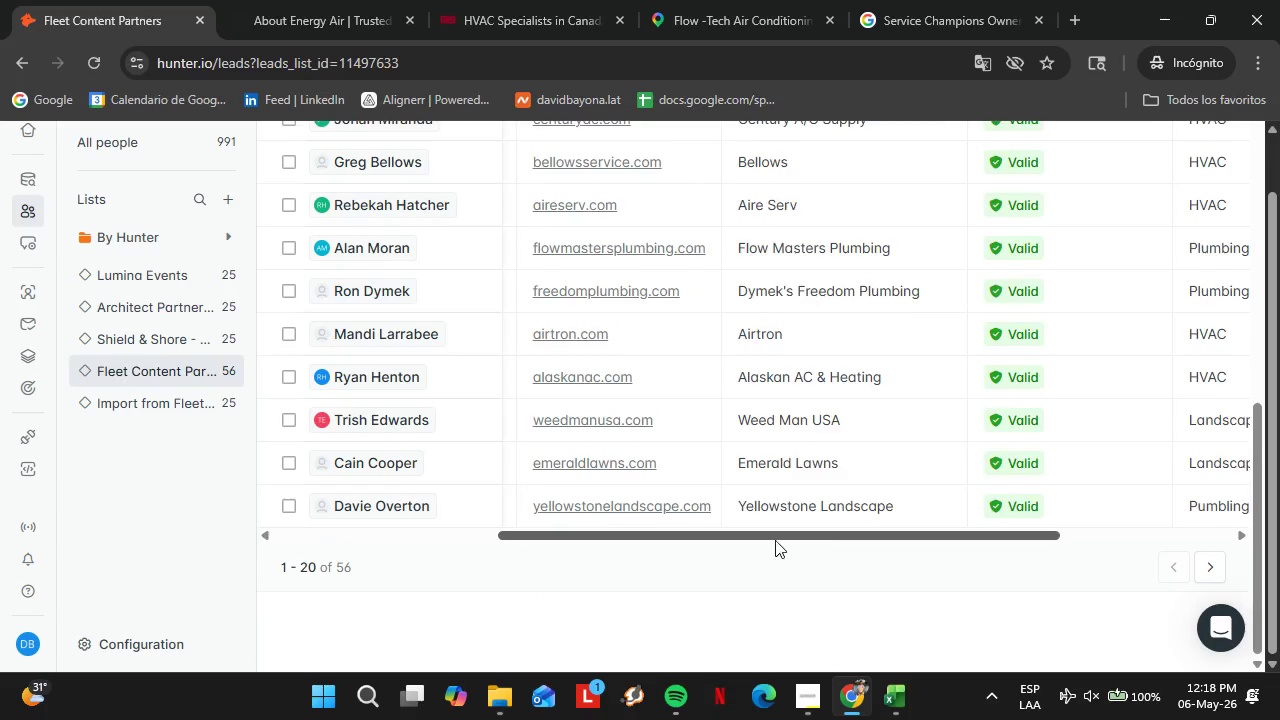 
left_click_drag(start_coordinate=[813, 537], to_coordinate=[670, 542])
 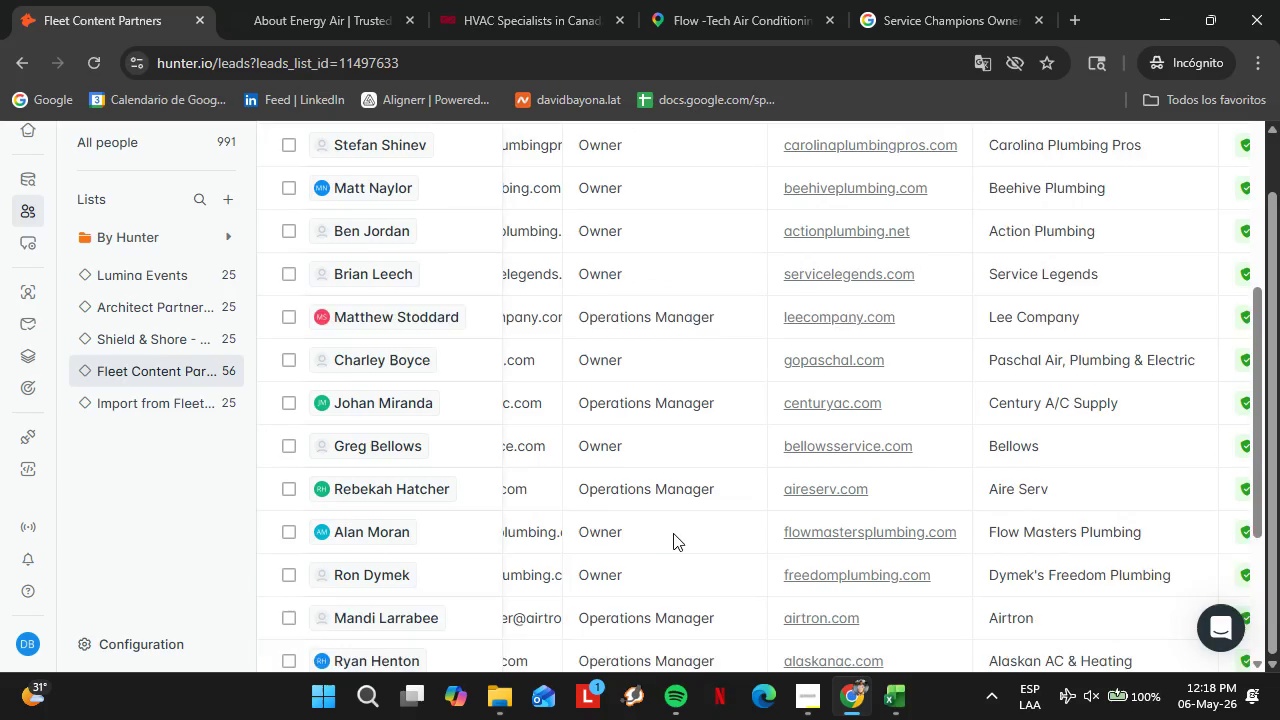 
scroll: coordinate [678, 533], scroll_direction: up, amount: 6.0
 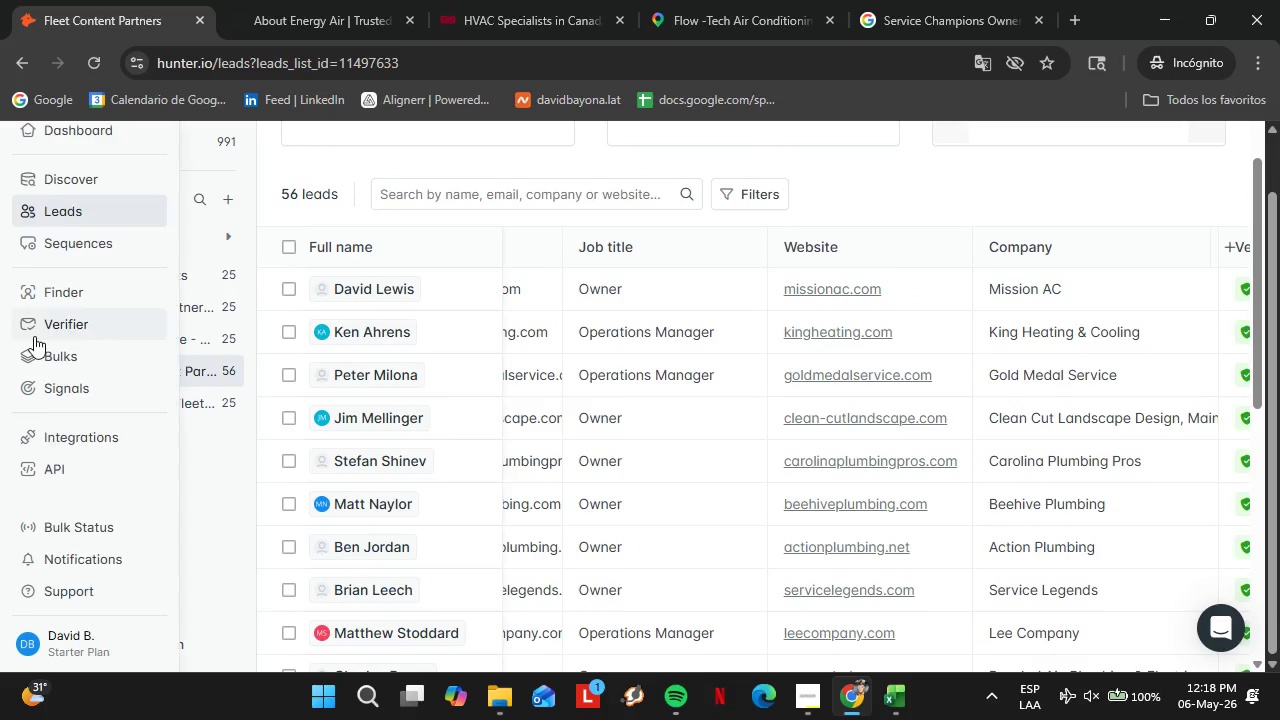 
left_click([53, 304])
 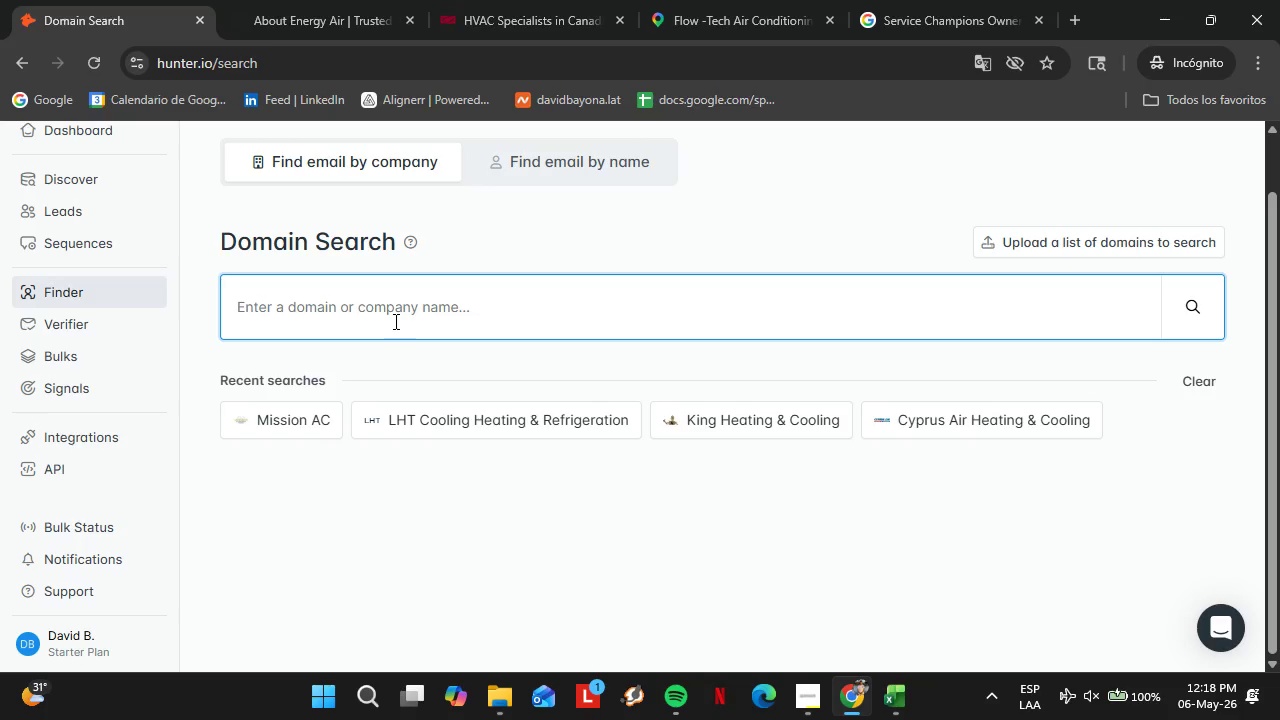 
wait(6.38)
 